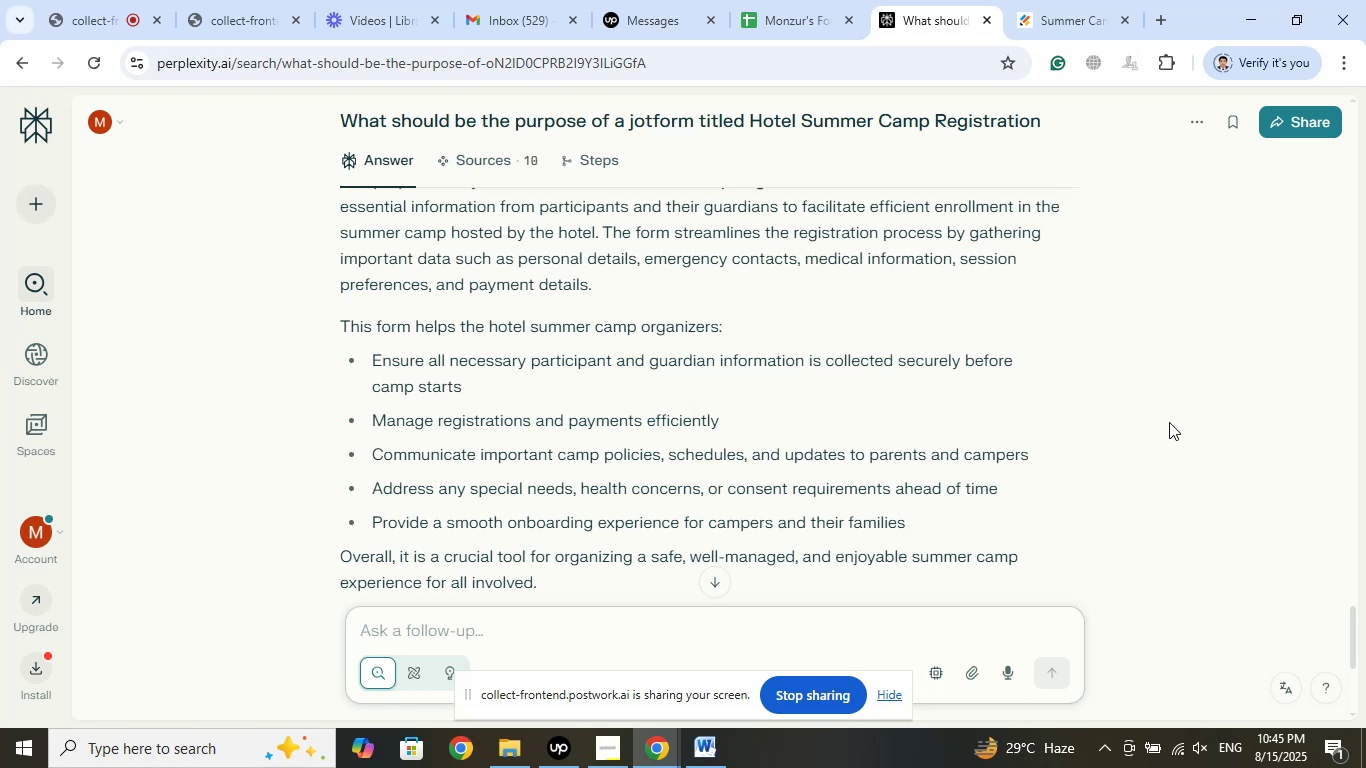 
mouse_move([400, 378])
 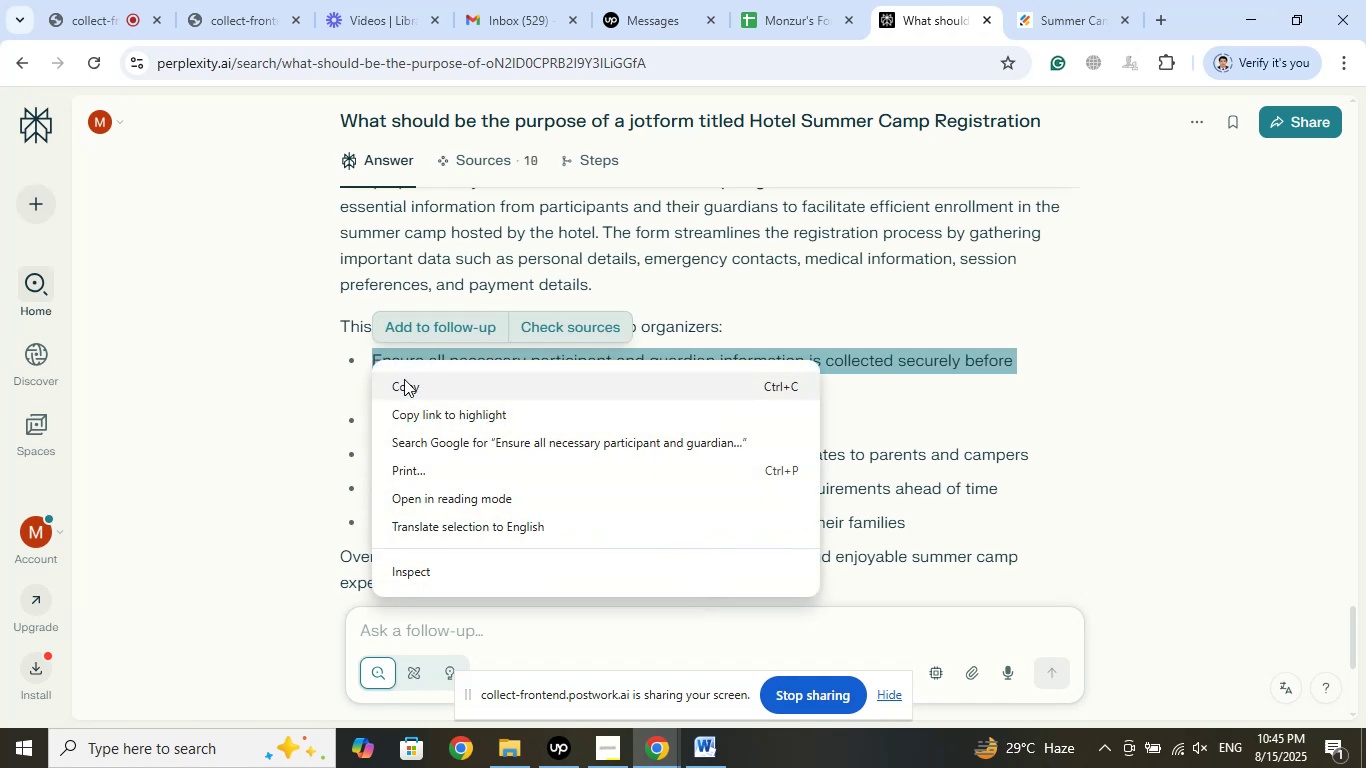 
left_click([404, 379])
 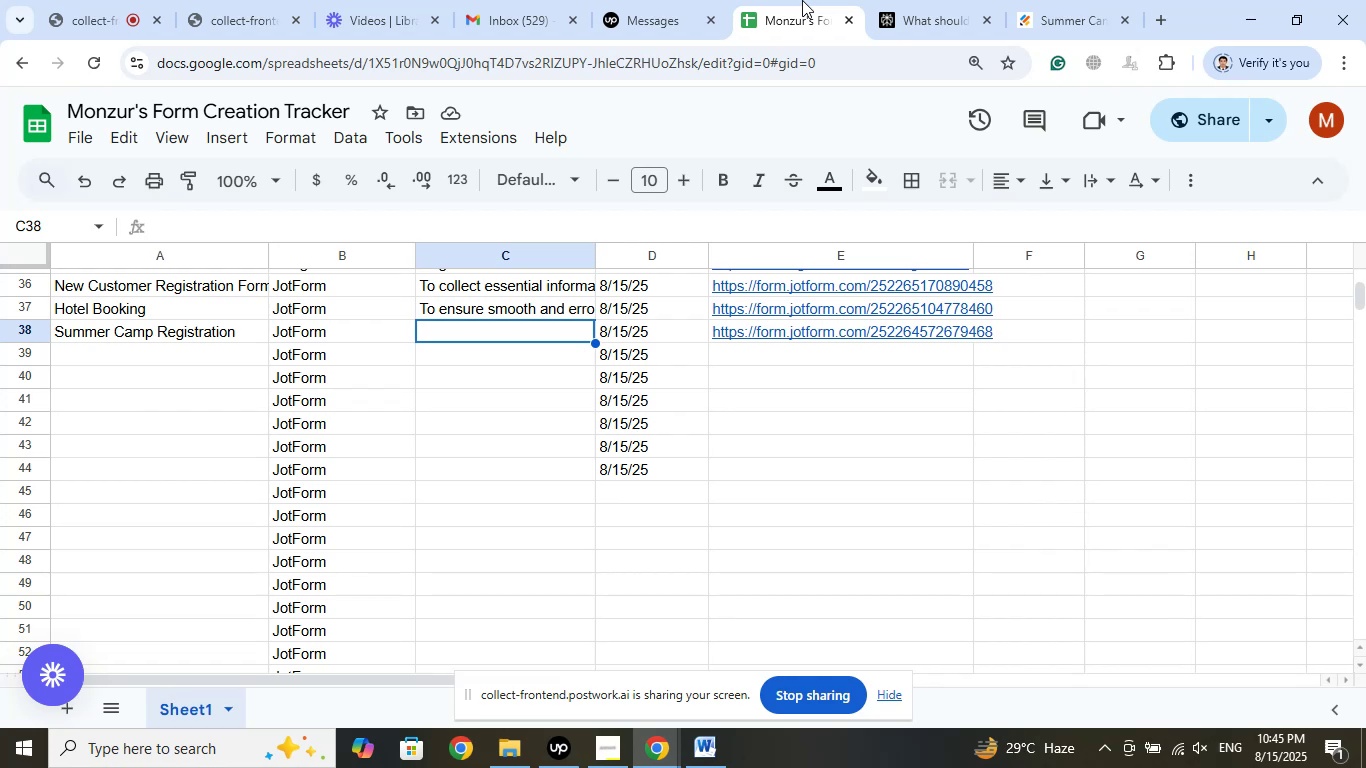 
wait(18.69)
 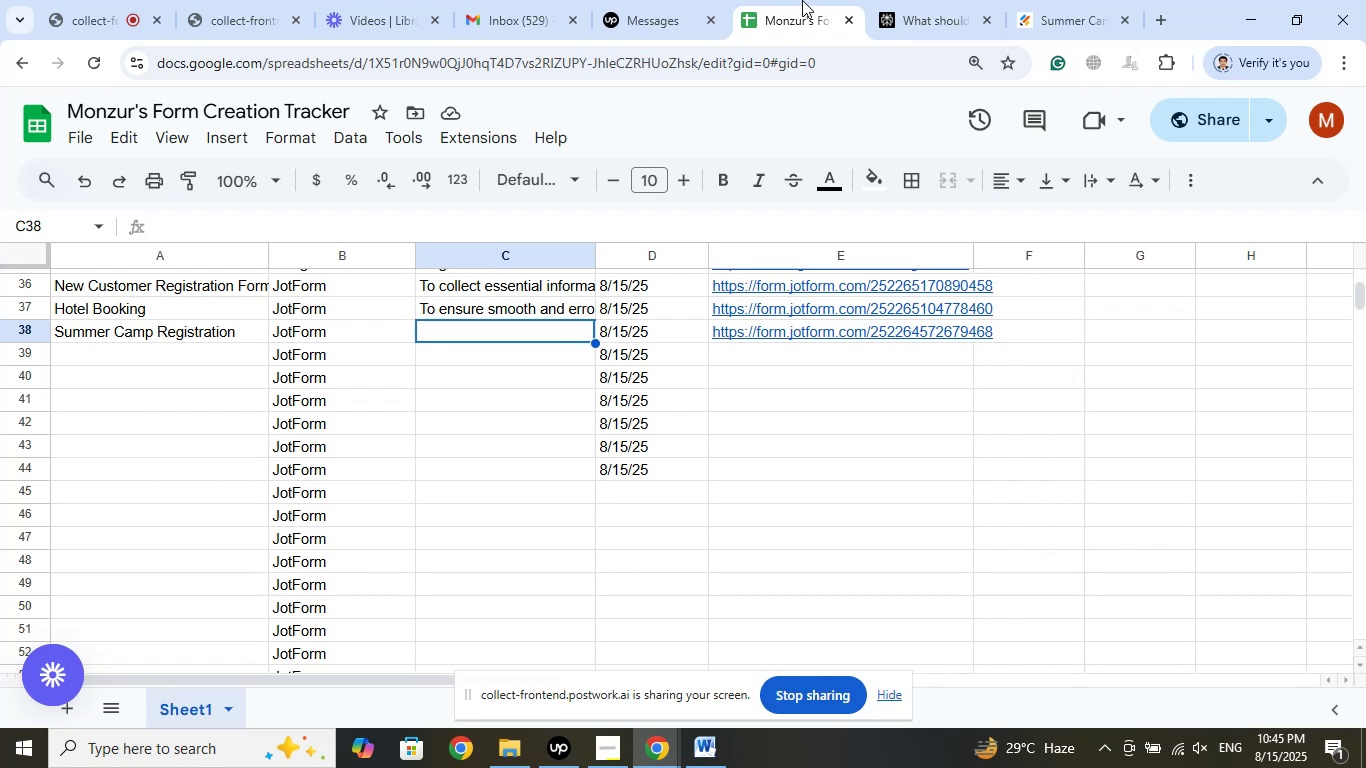 
left_click([185, 222])
 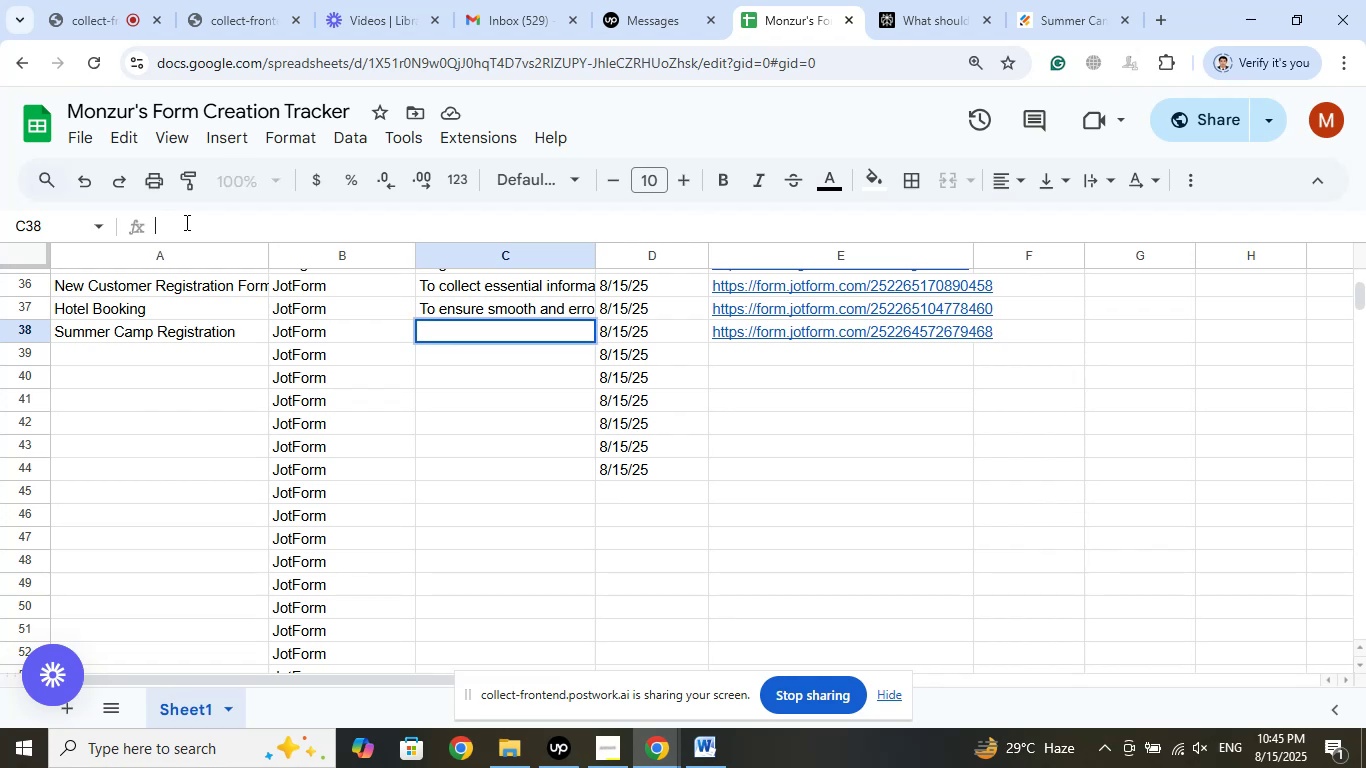 
right_click([185, 222])
 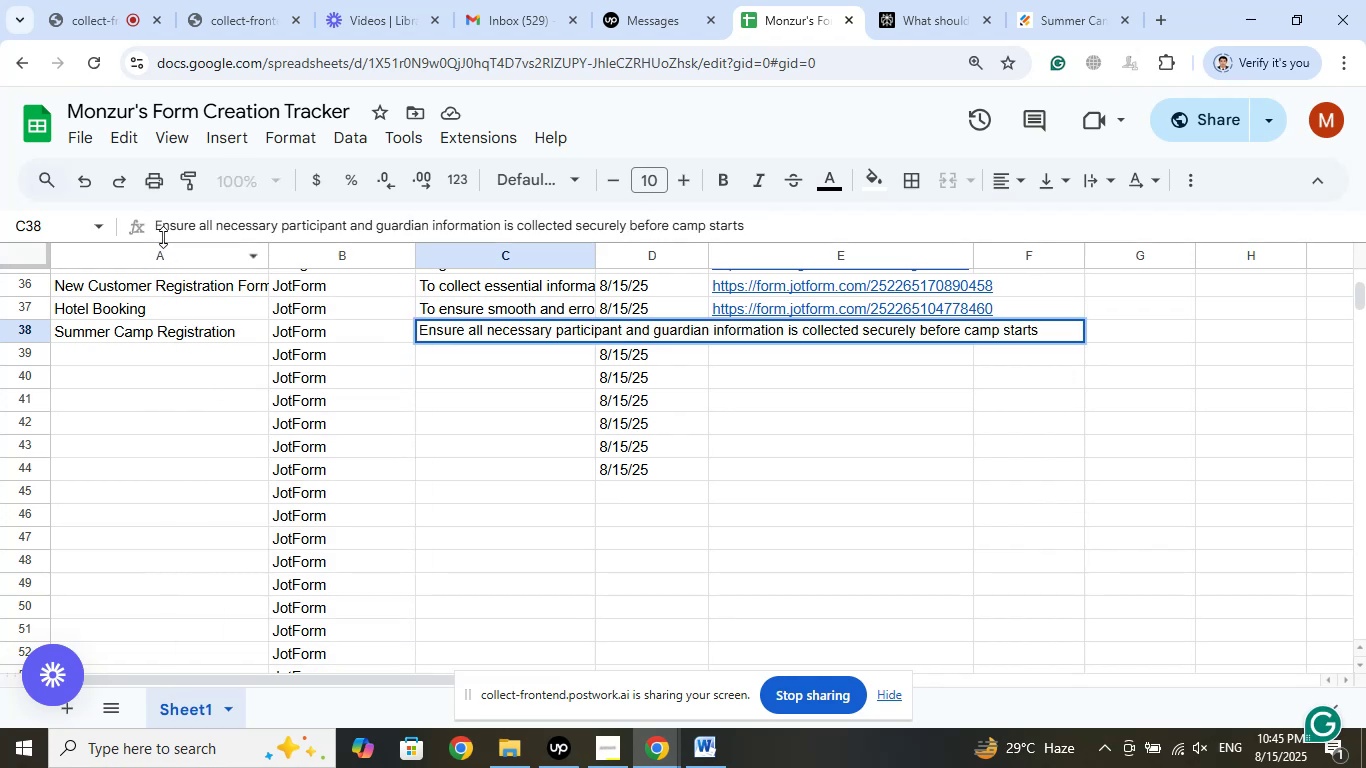 
left_click([163, 226])
 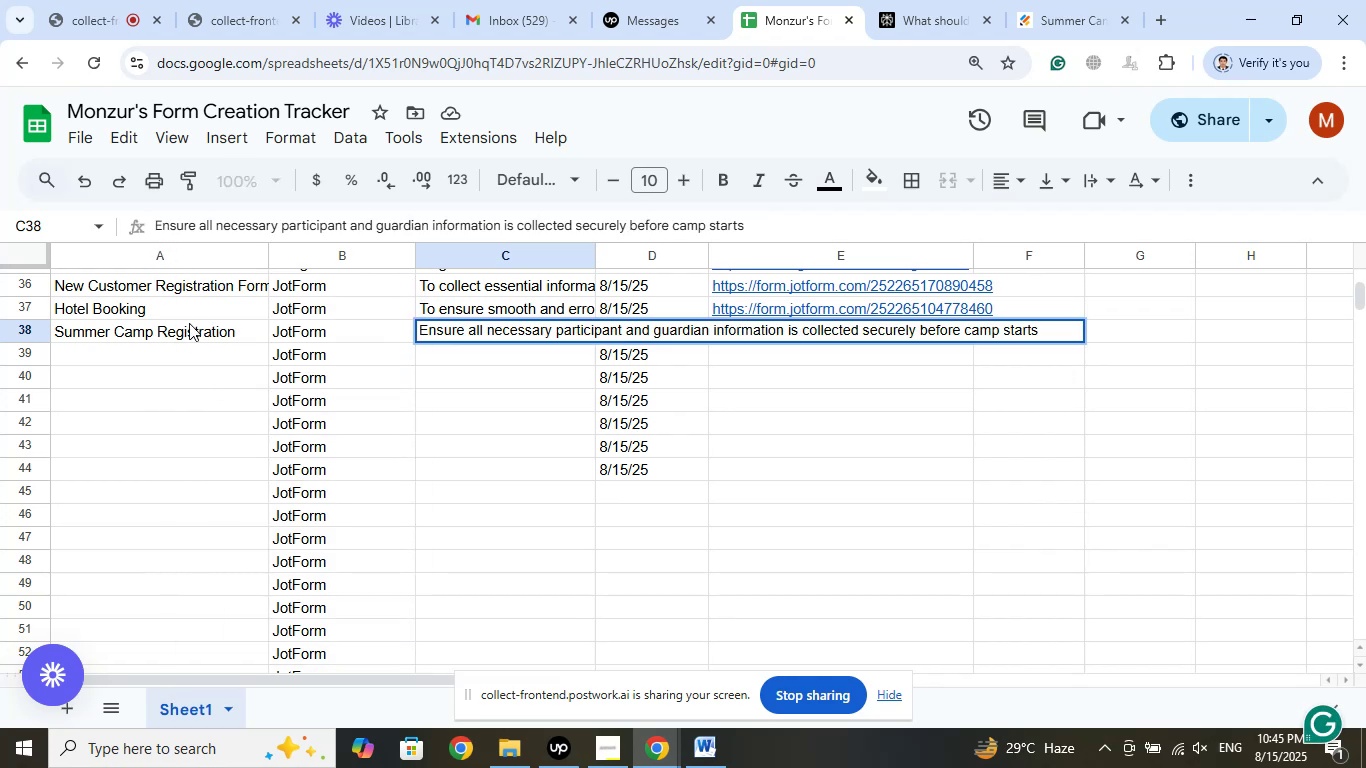 
key(Backspace)
 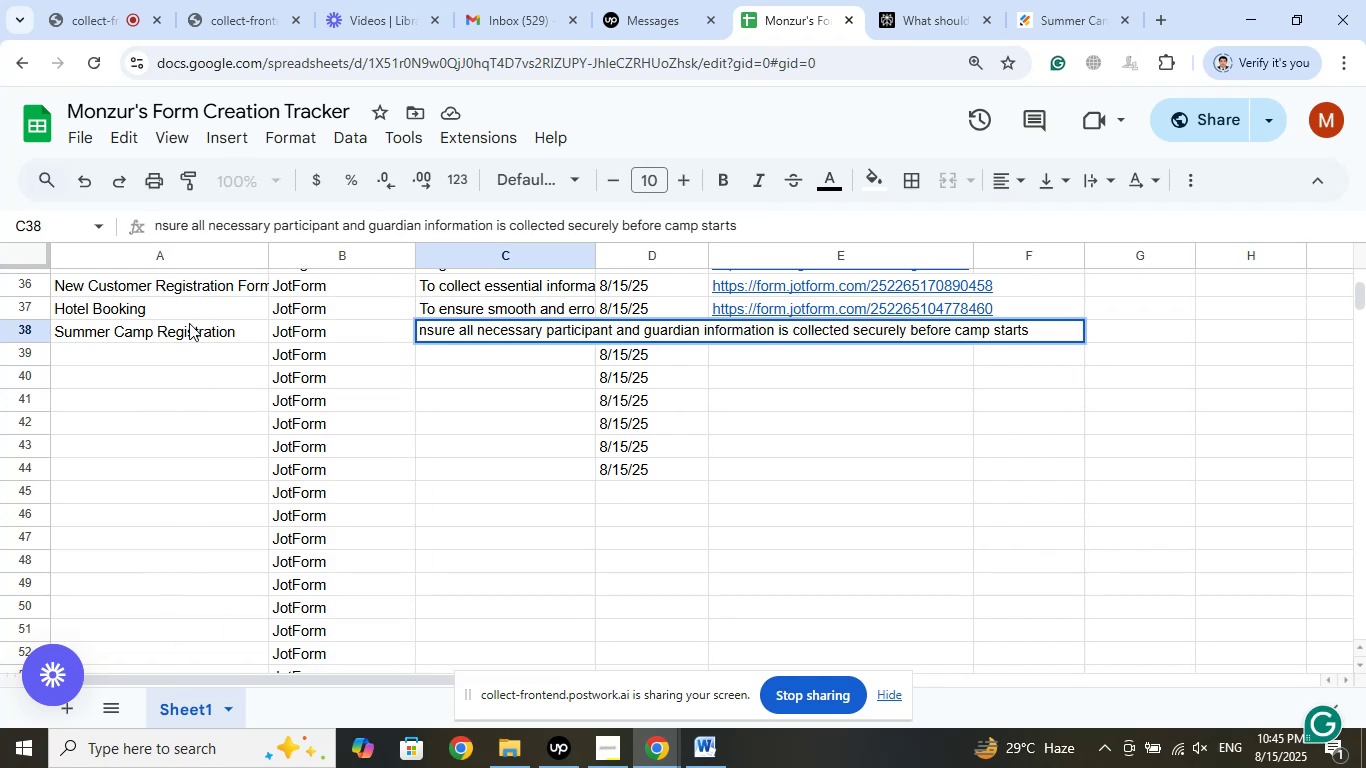 
key(E)
 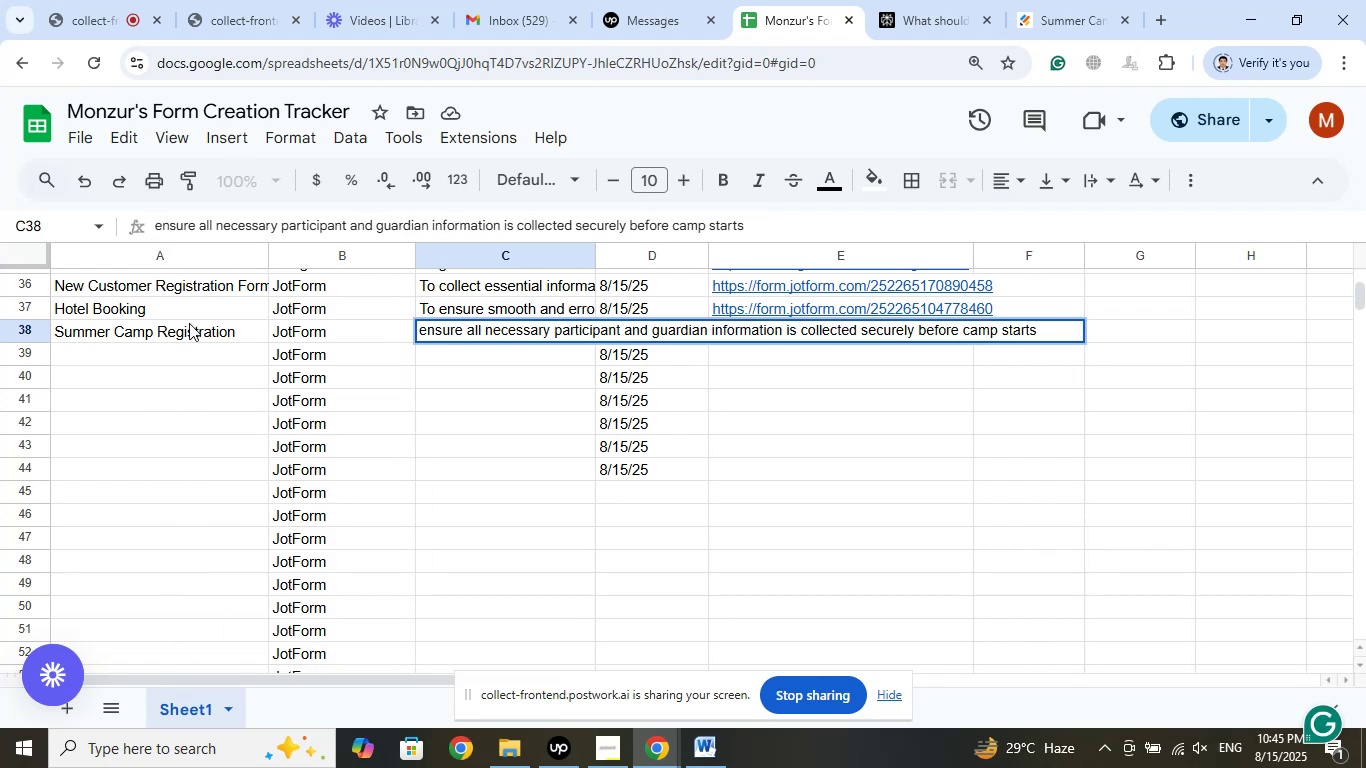 
key(ArrowLeft)
 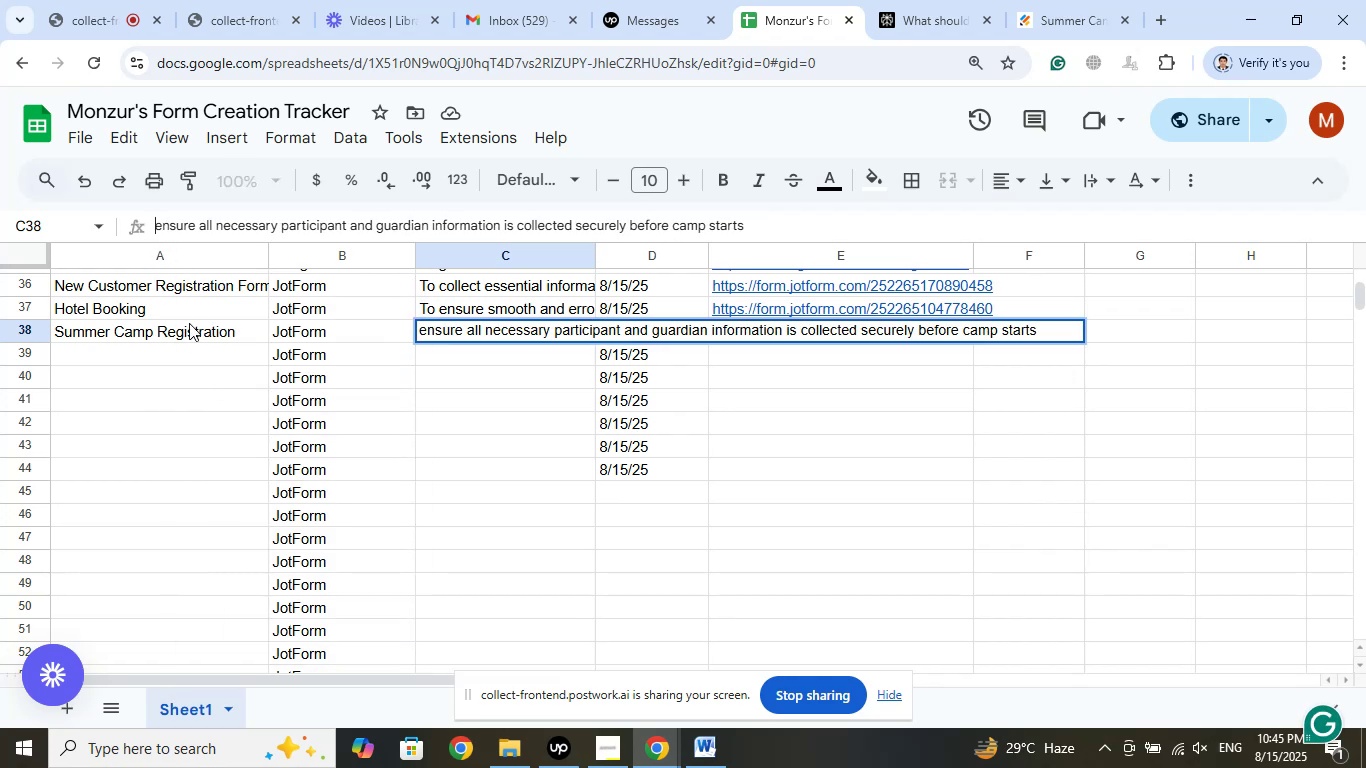 
key(Space)
 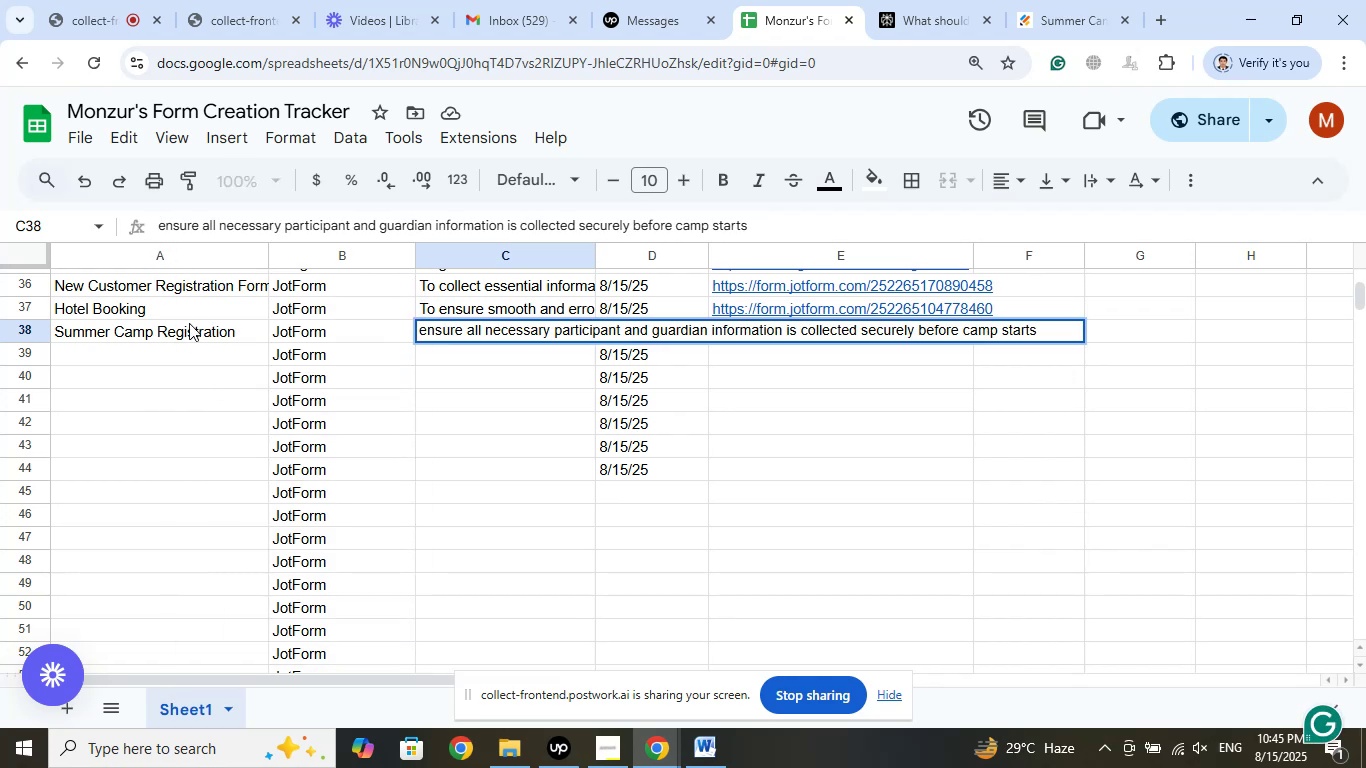 
key(ArrowLeft)
 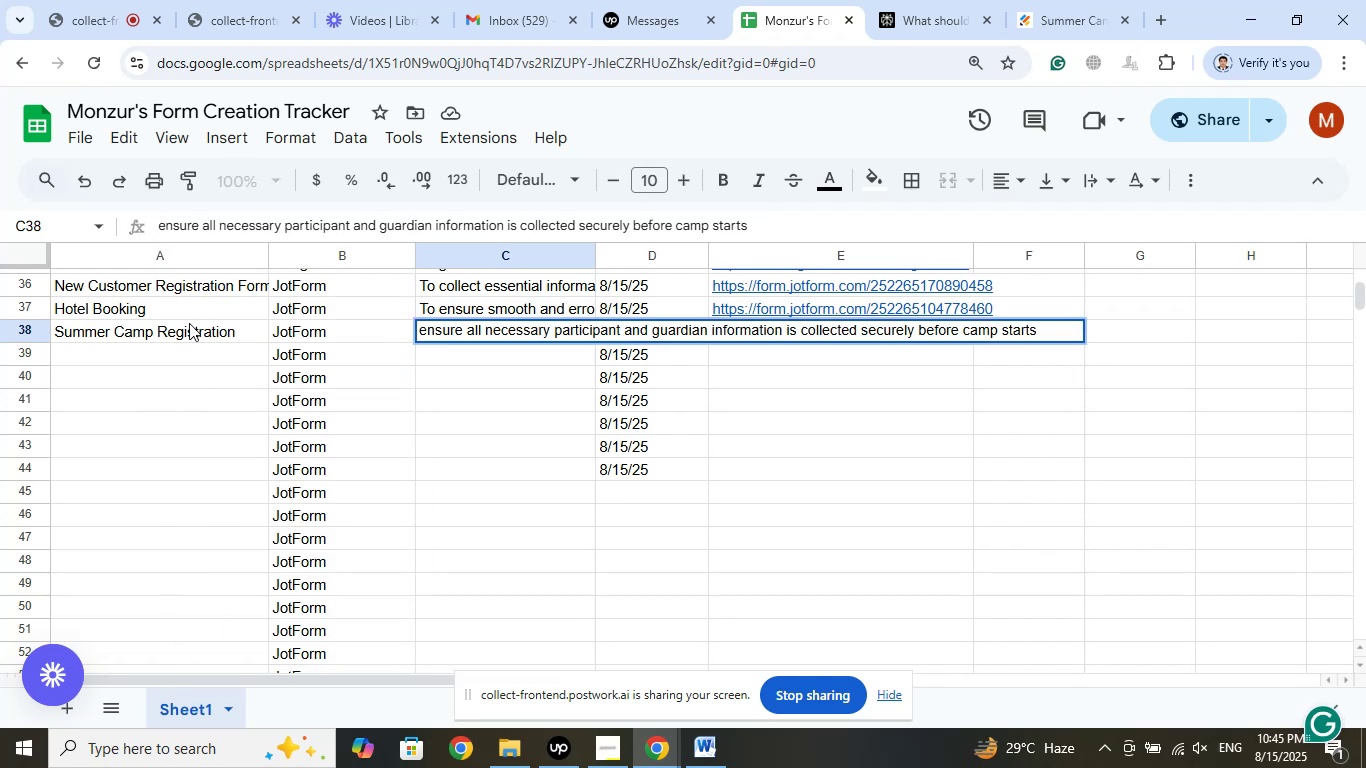 
type(To)
 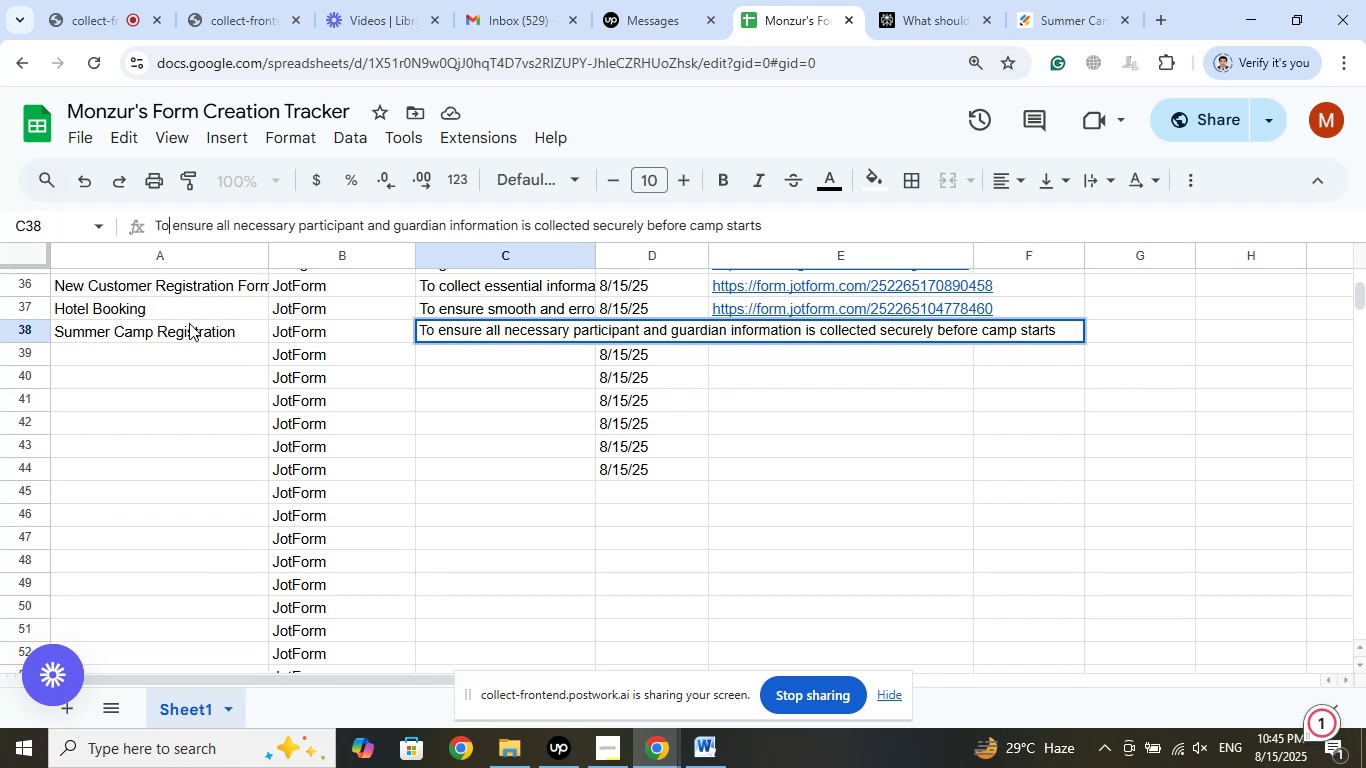 
left_click([208, 342])
 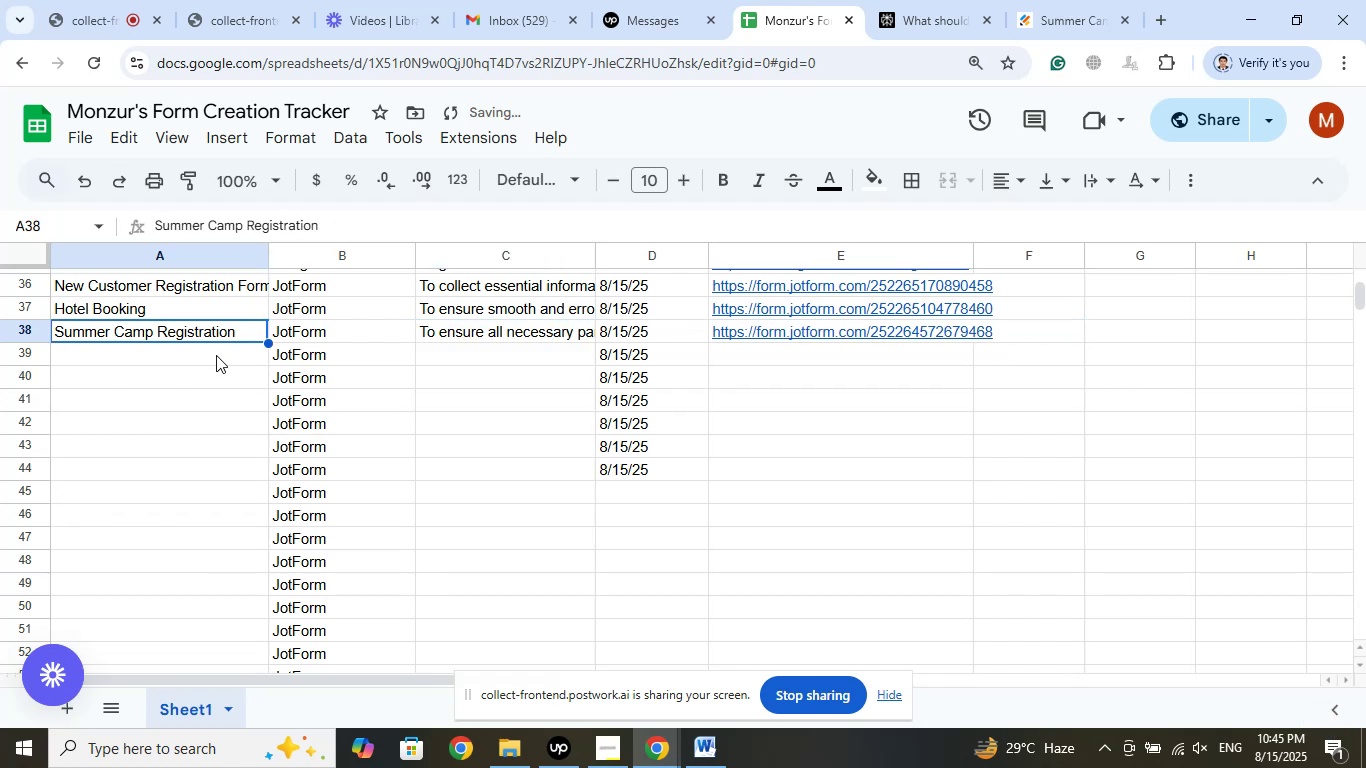 
left_click([216, 355])
 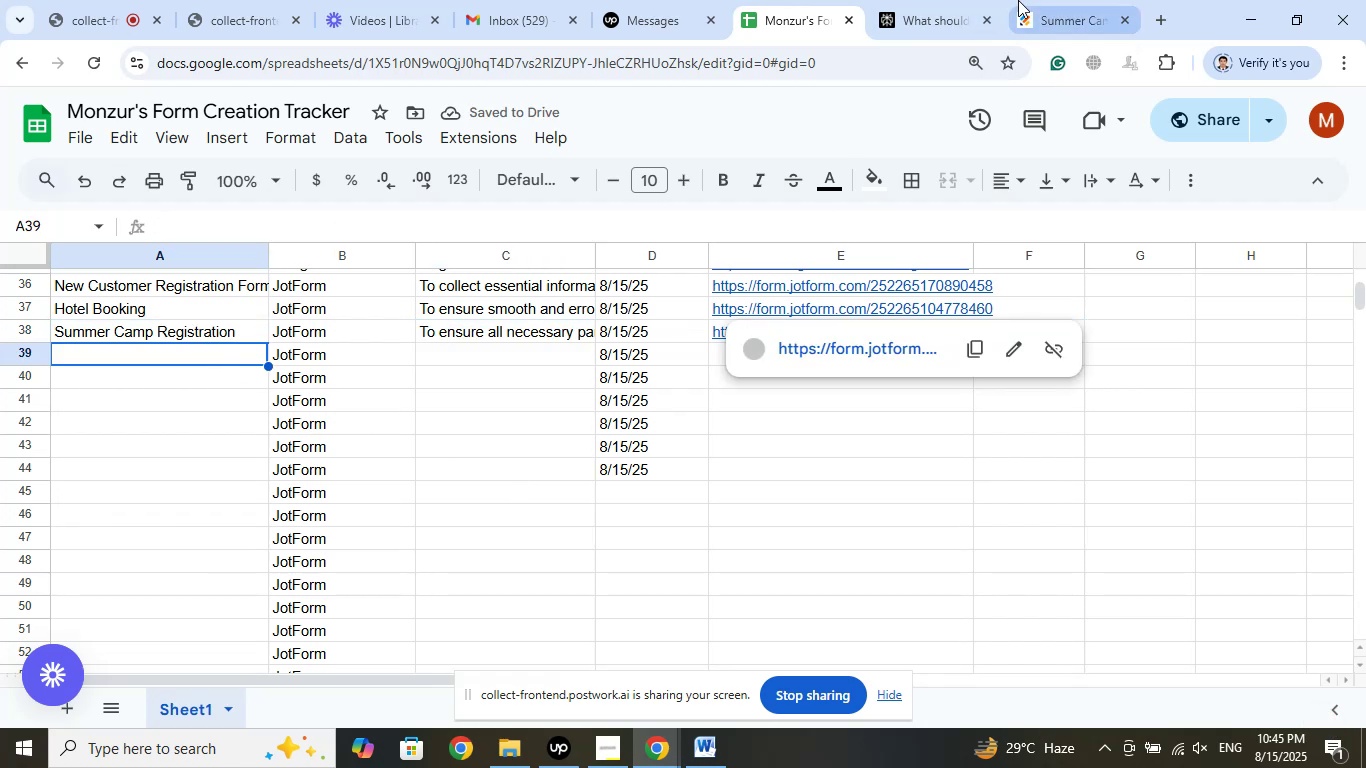 
left_click([1045, 0])
 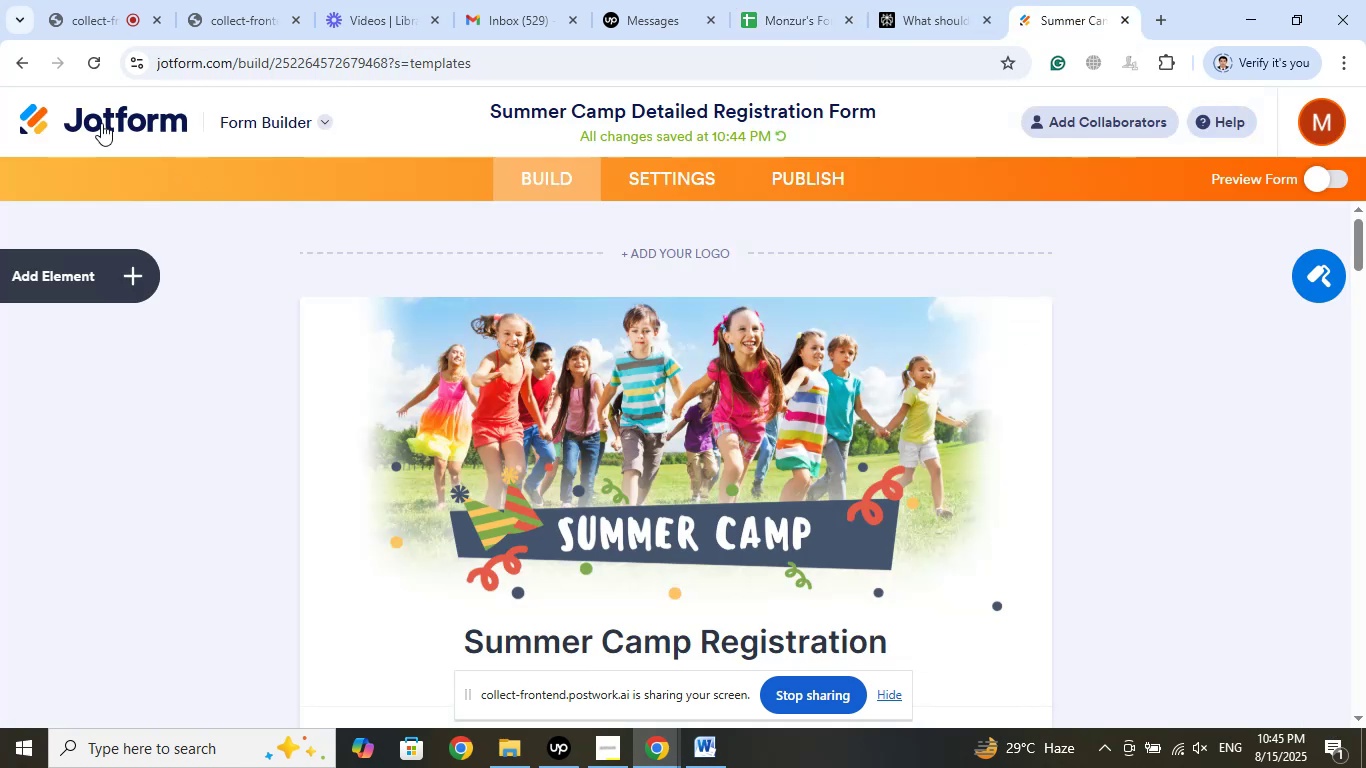 
left_click([95, 122])
 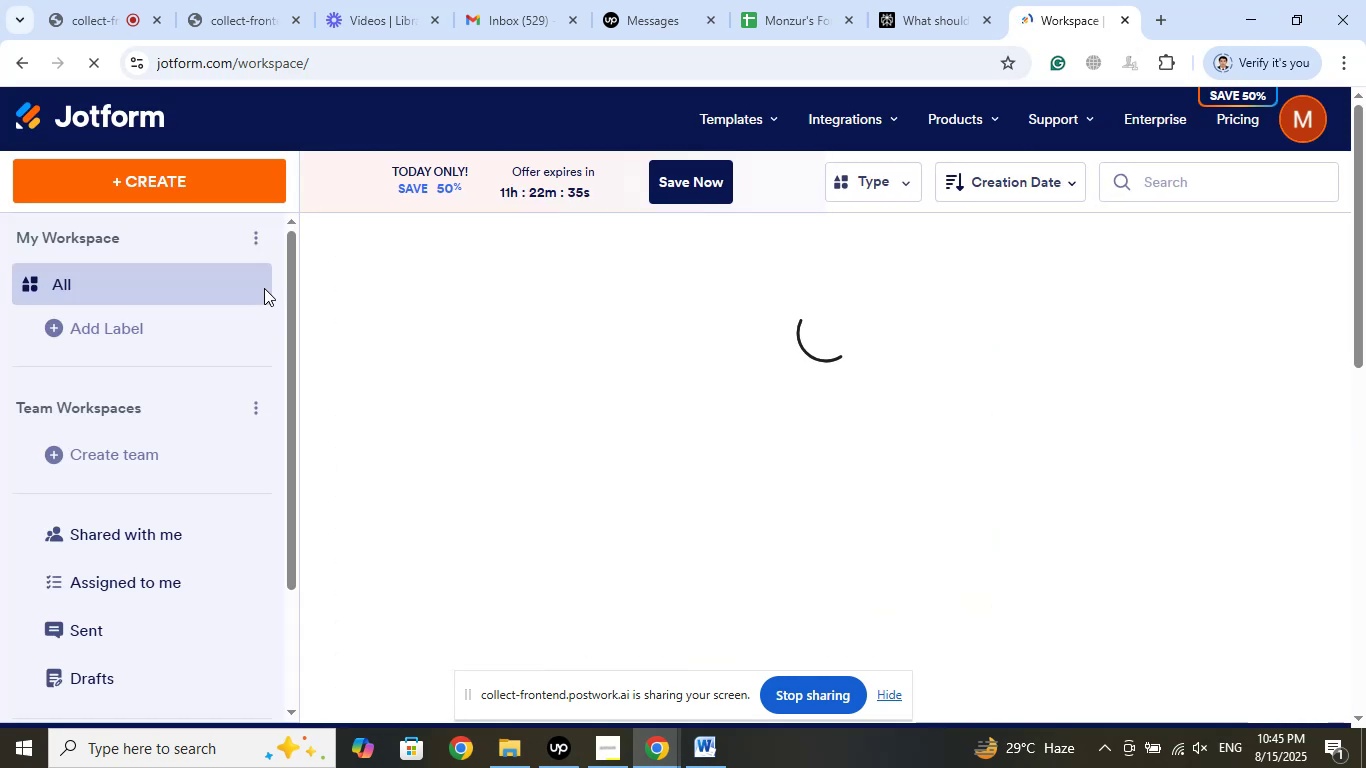 
wait(12.04)
 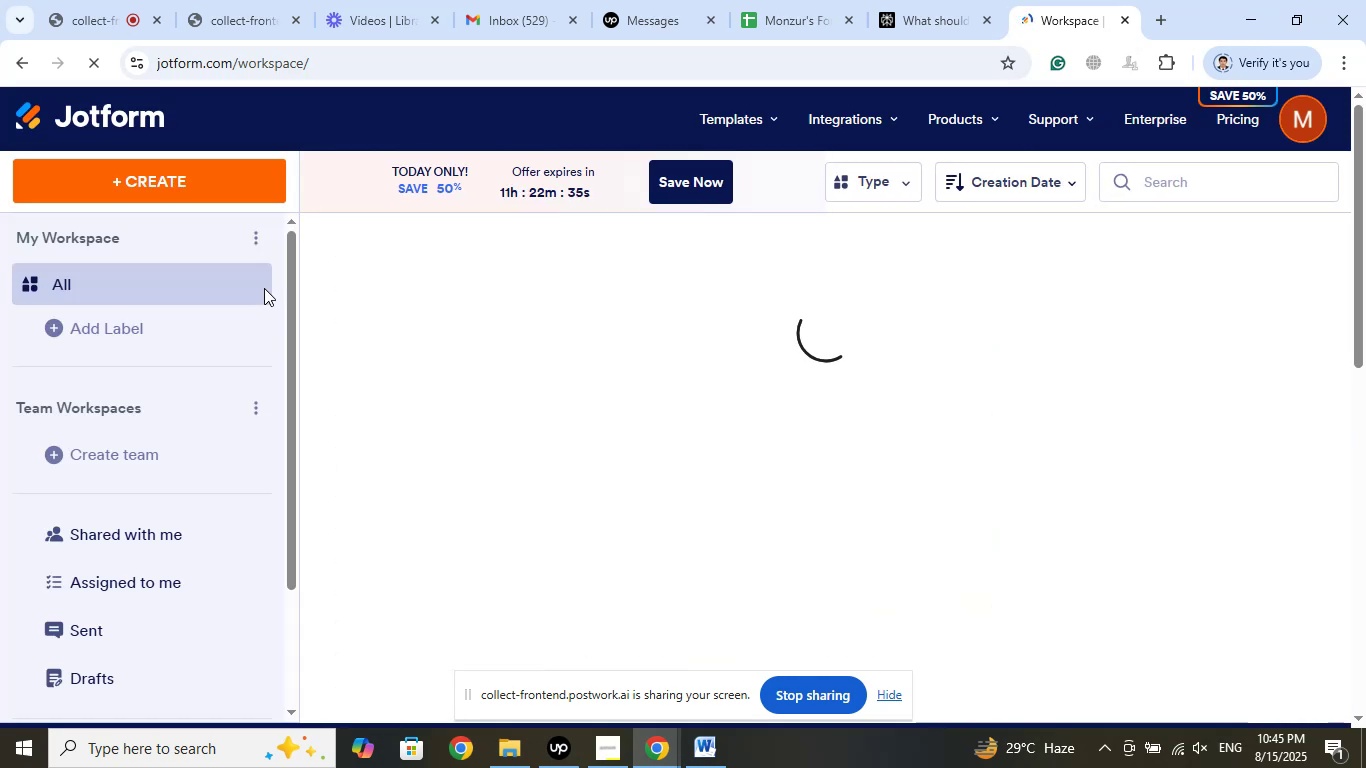 
left_click([113, 0])
 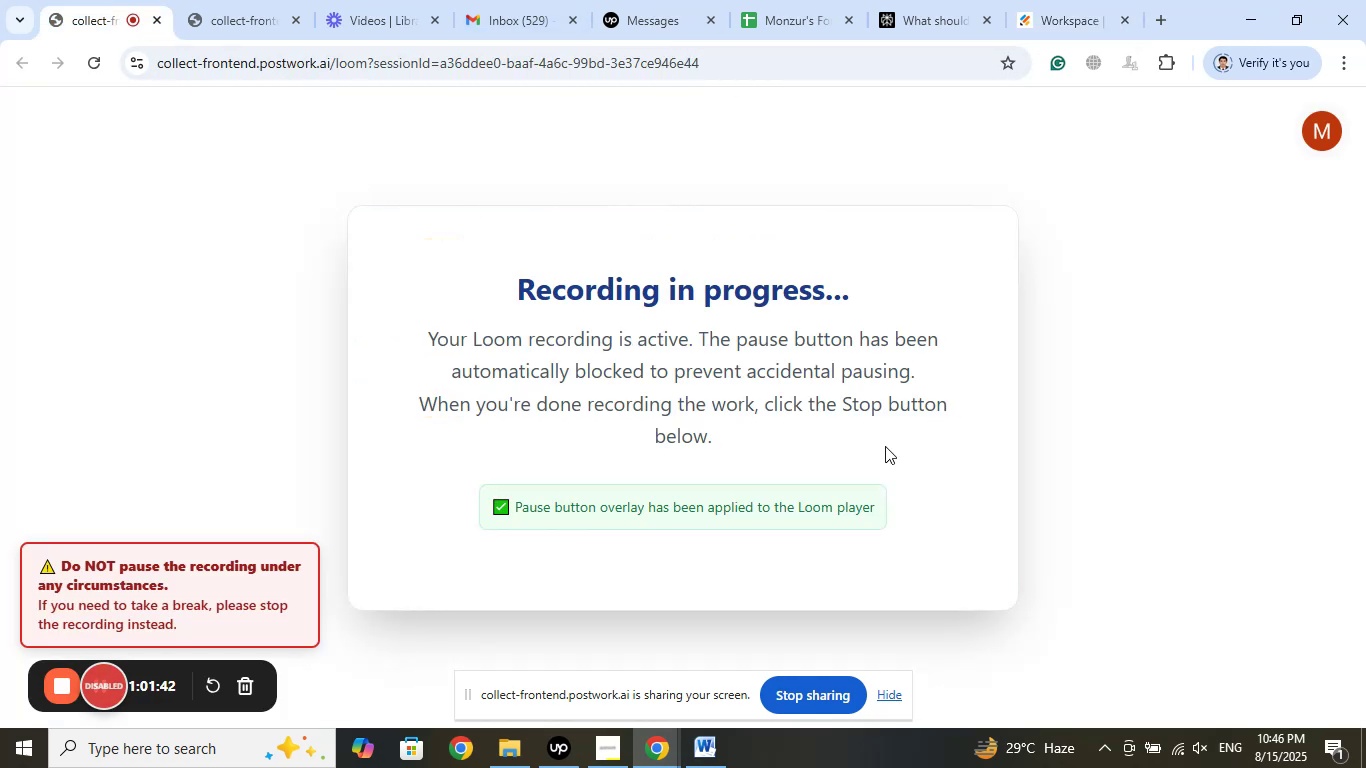 
left_click([1066, 0])
 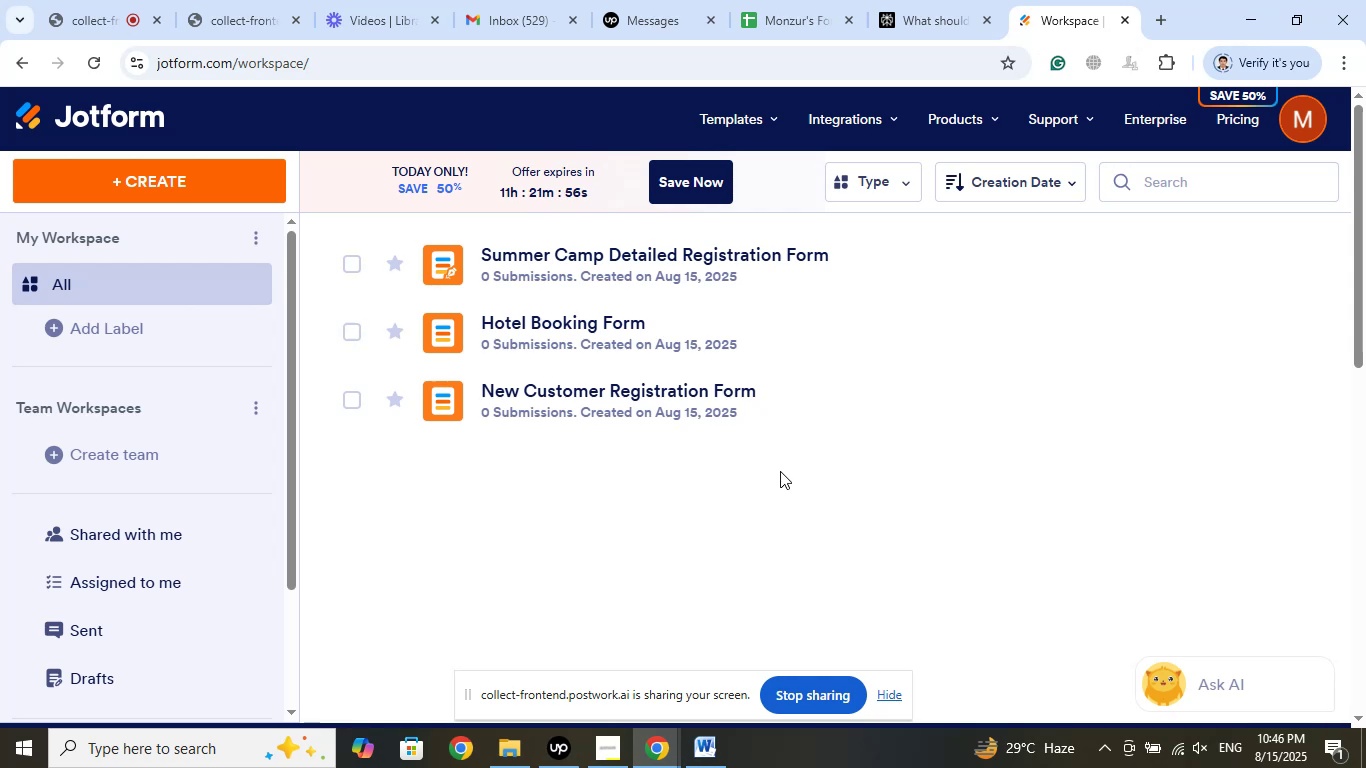 
wait(34.12)
 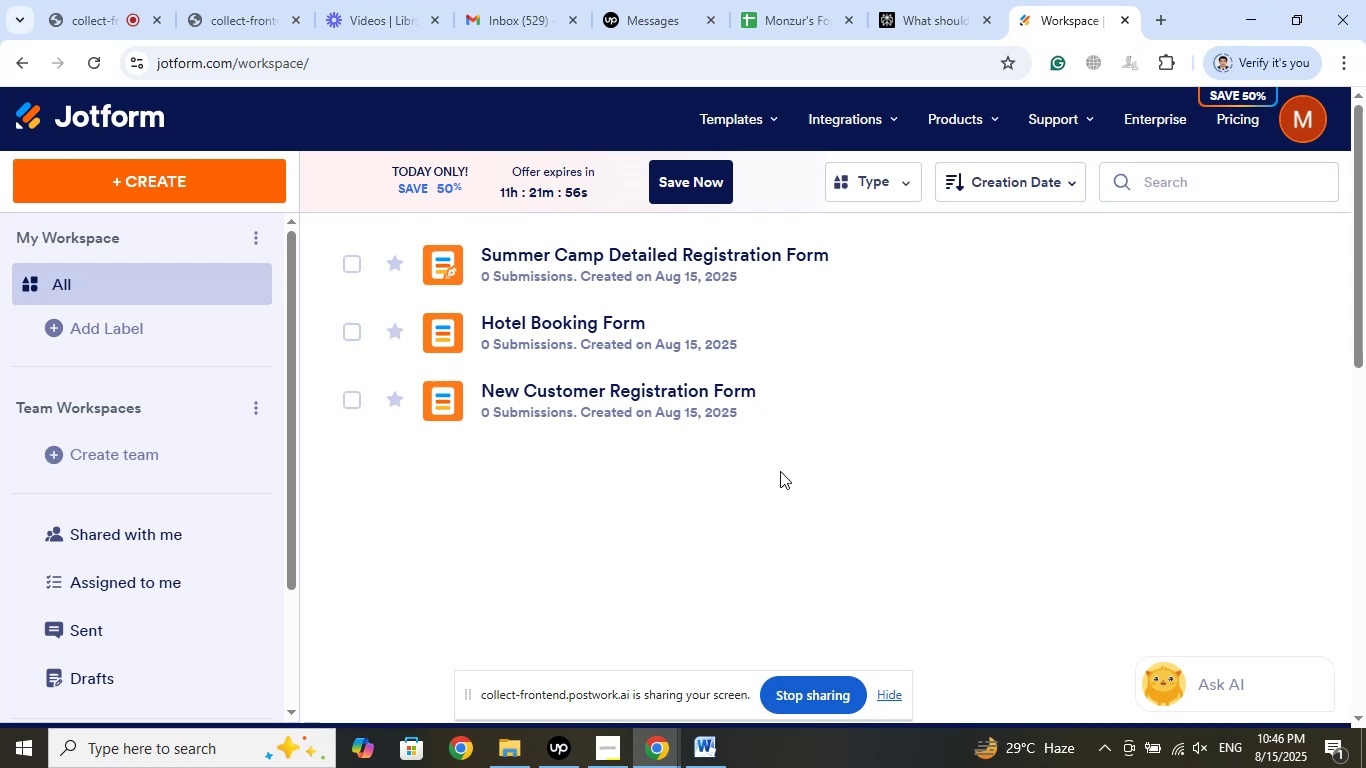 
left_click([790, 0])
 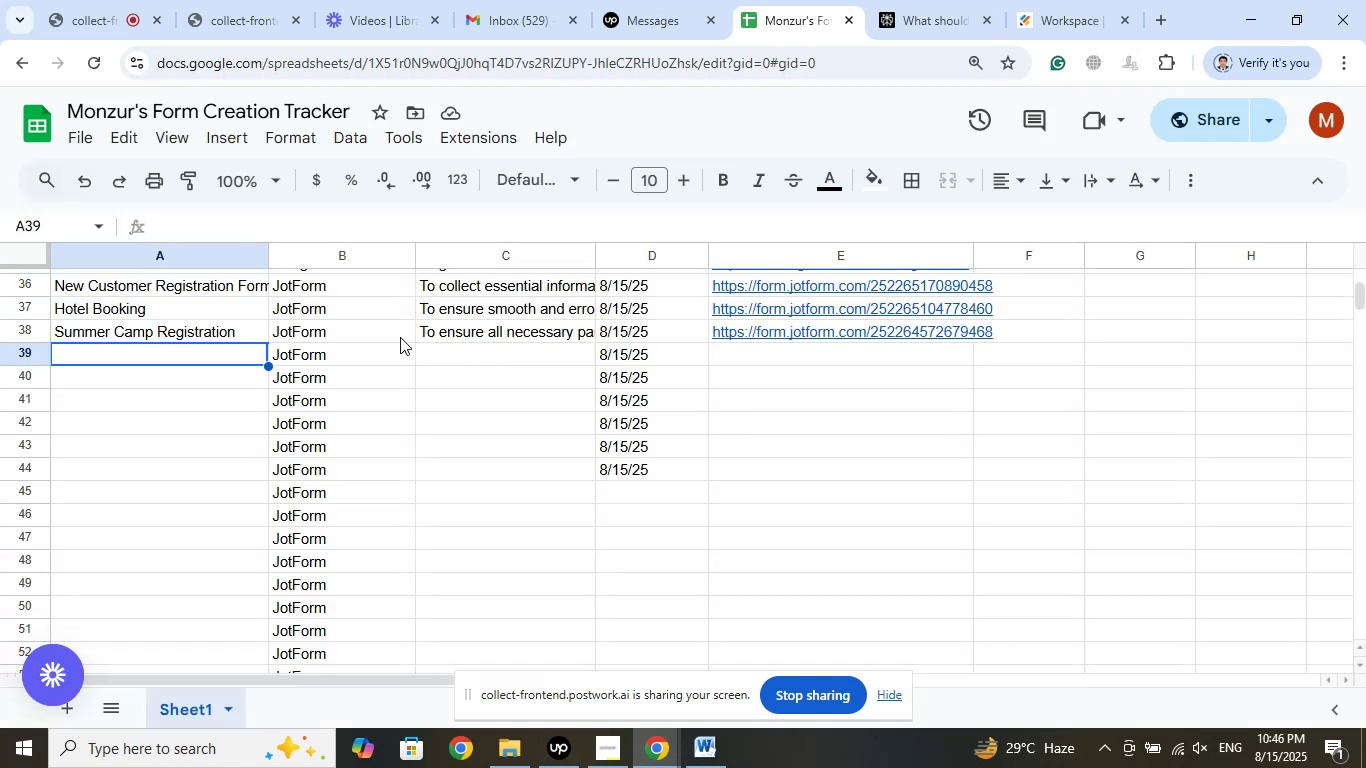 
left_click([163, 307])
 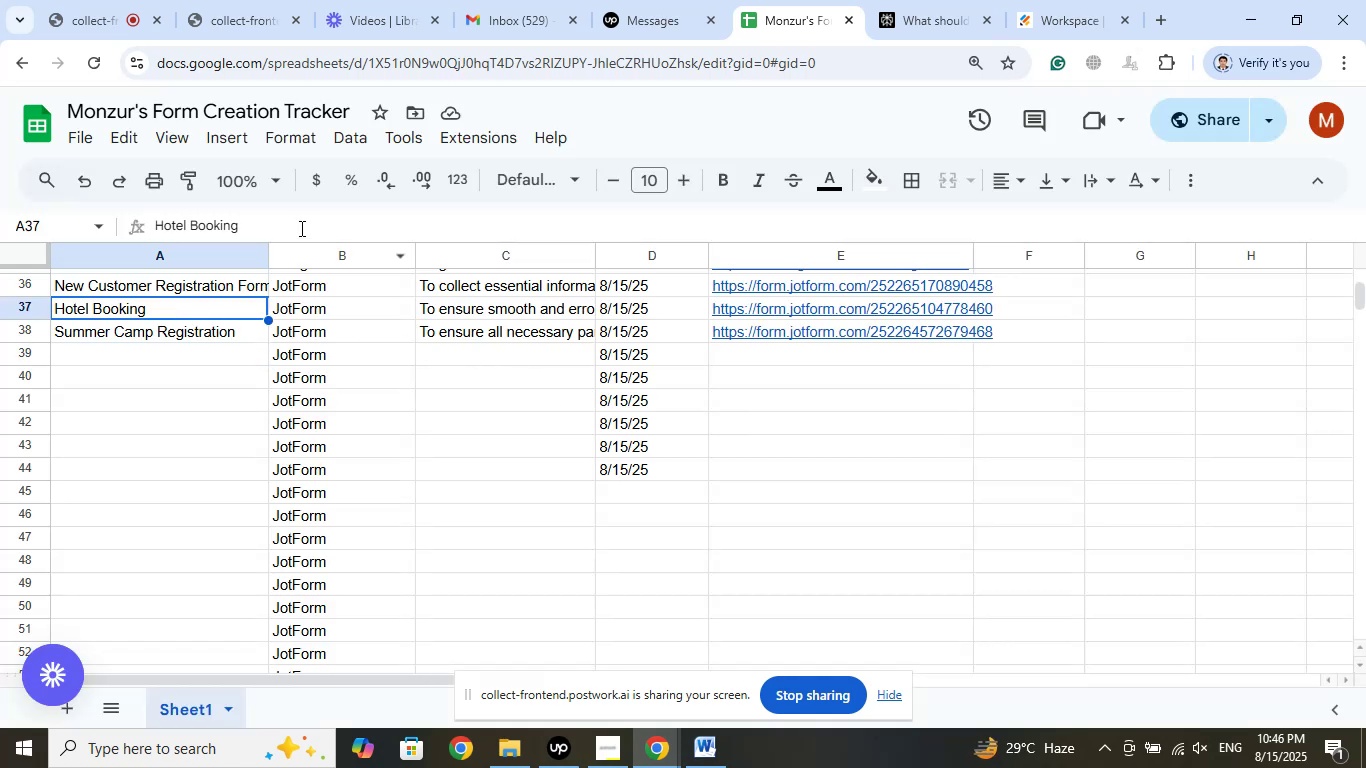 
left_click([300, 228])
 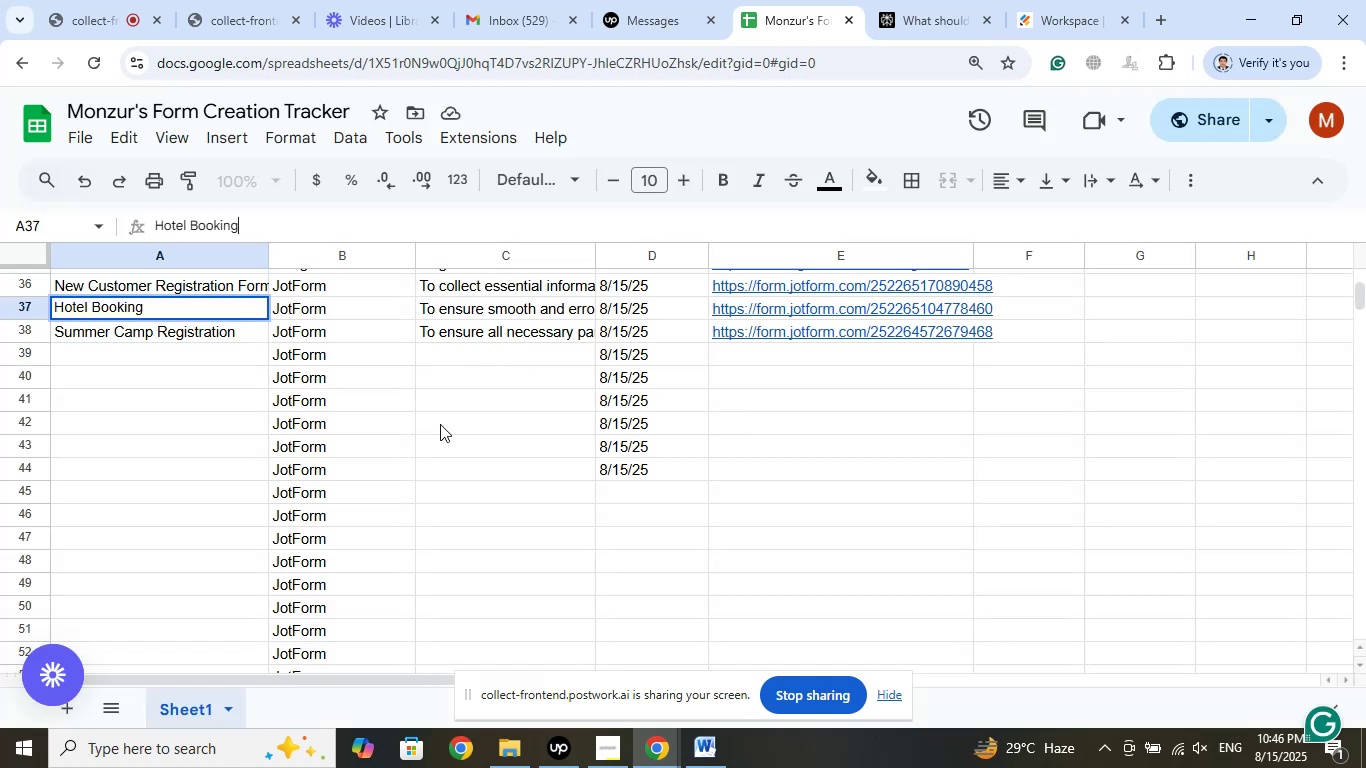 
type( Form)
 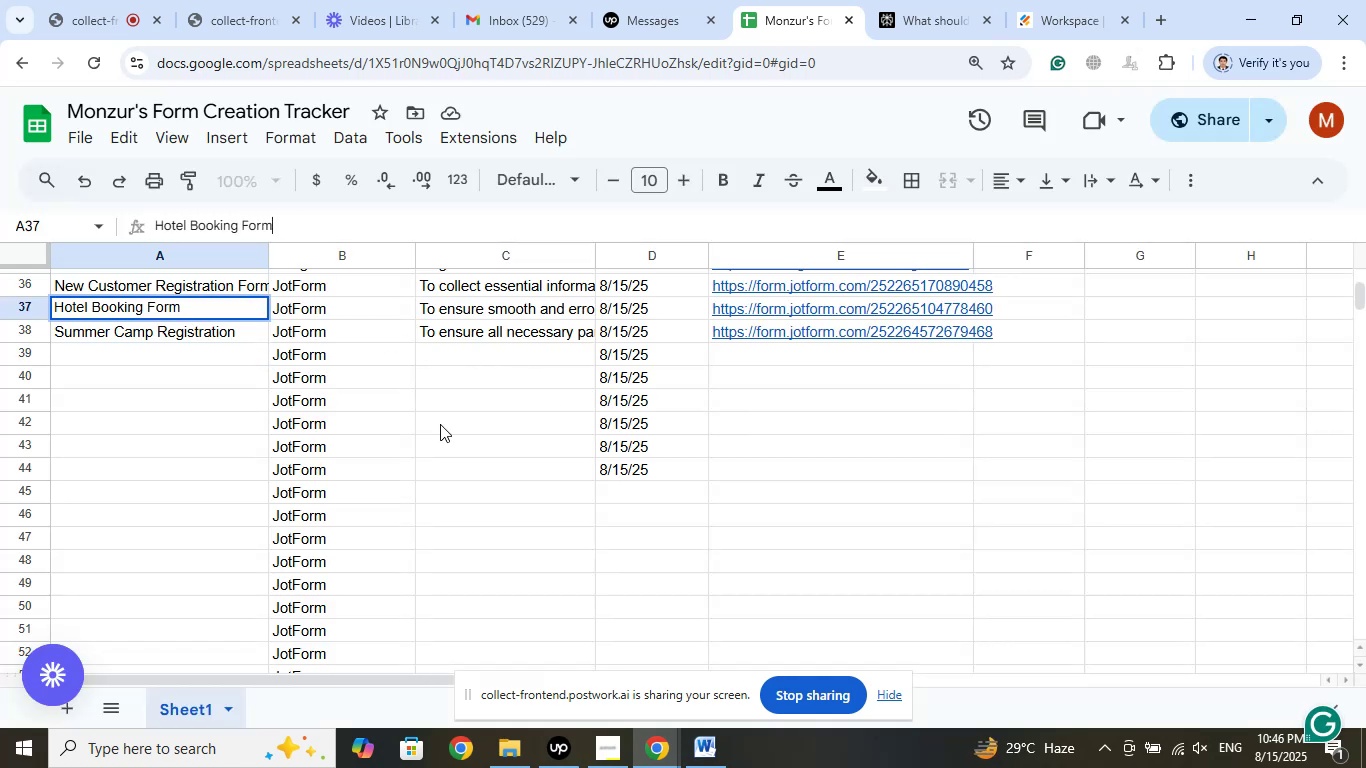 
mouse_move([992, 7])
 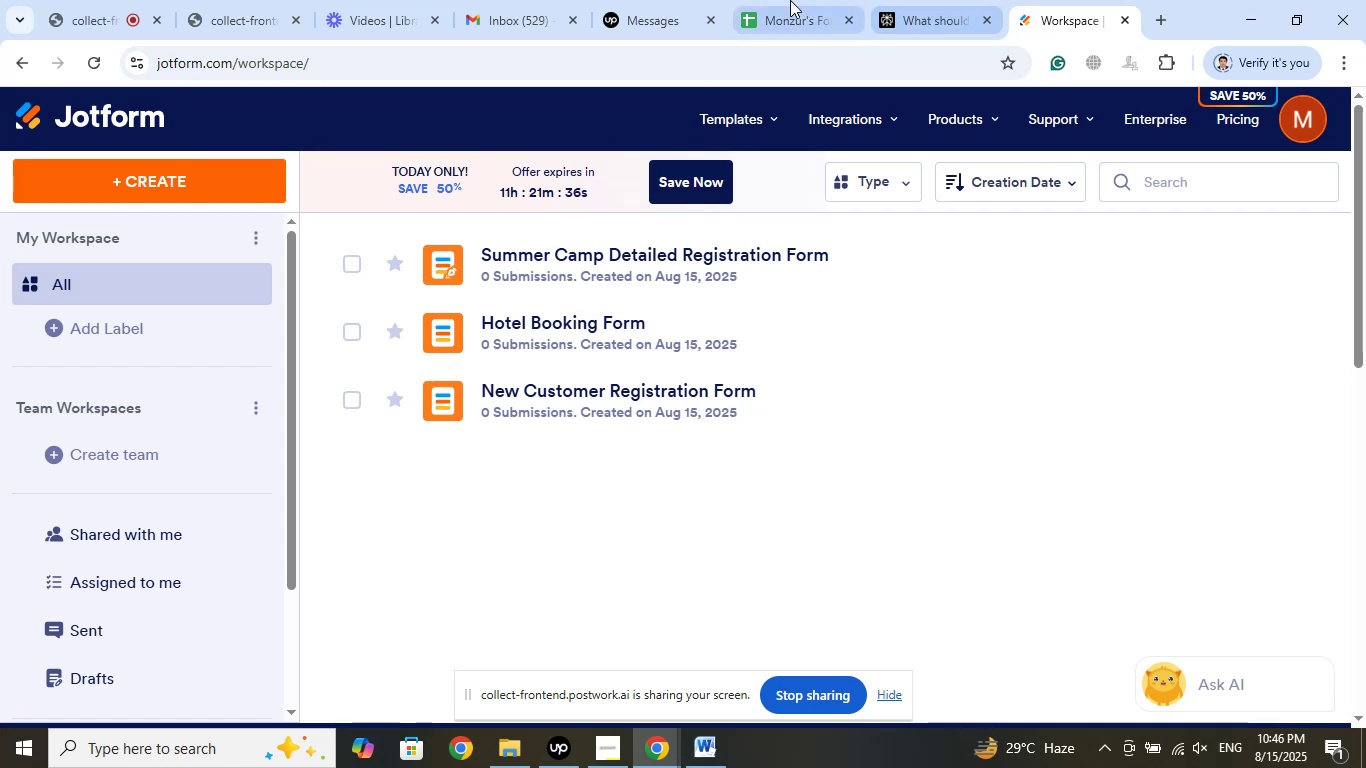 
left_click([790, 0])
 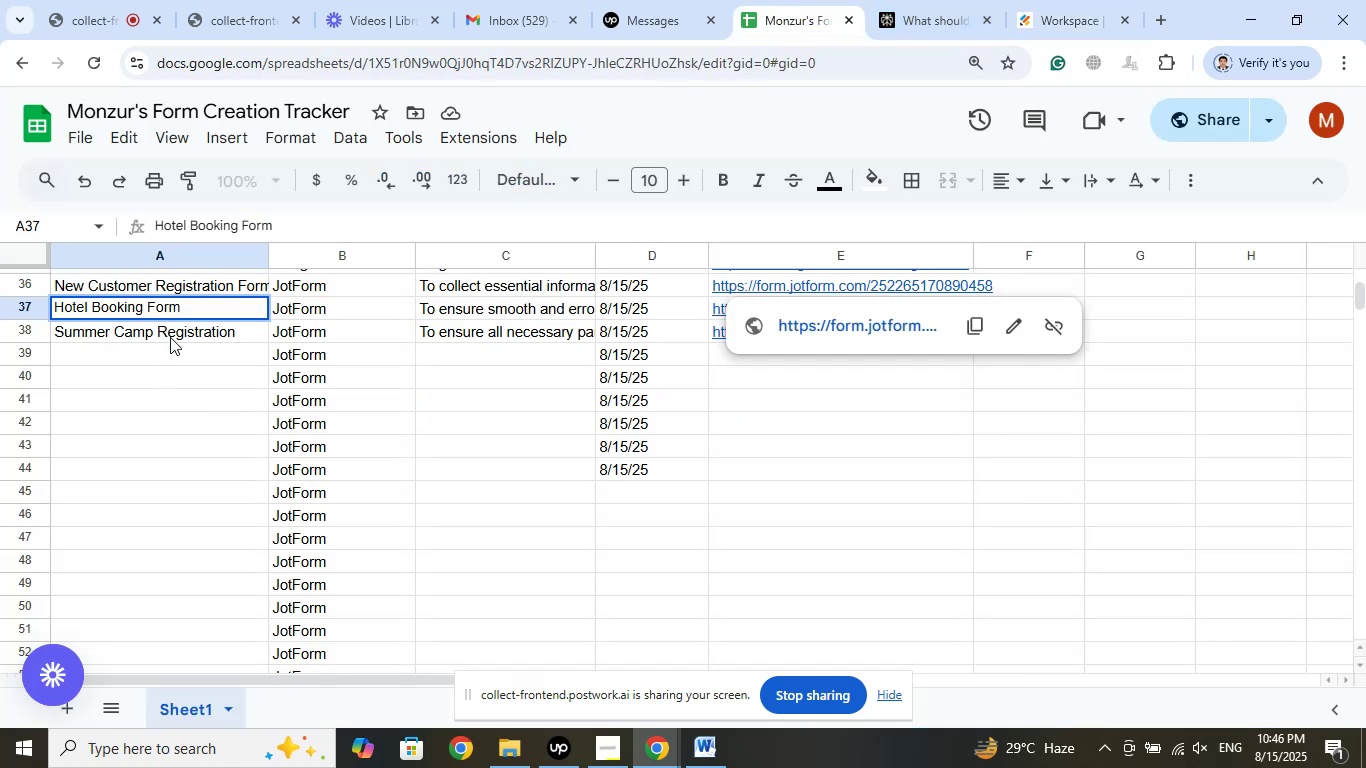 
left_click([174, 330])
 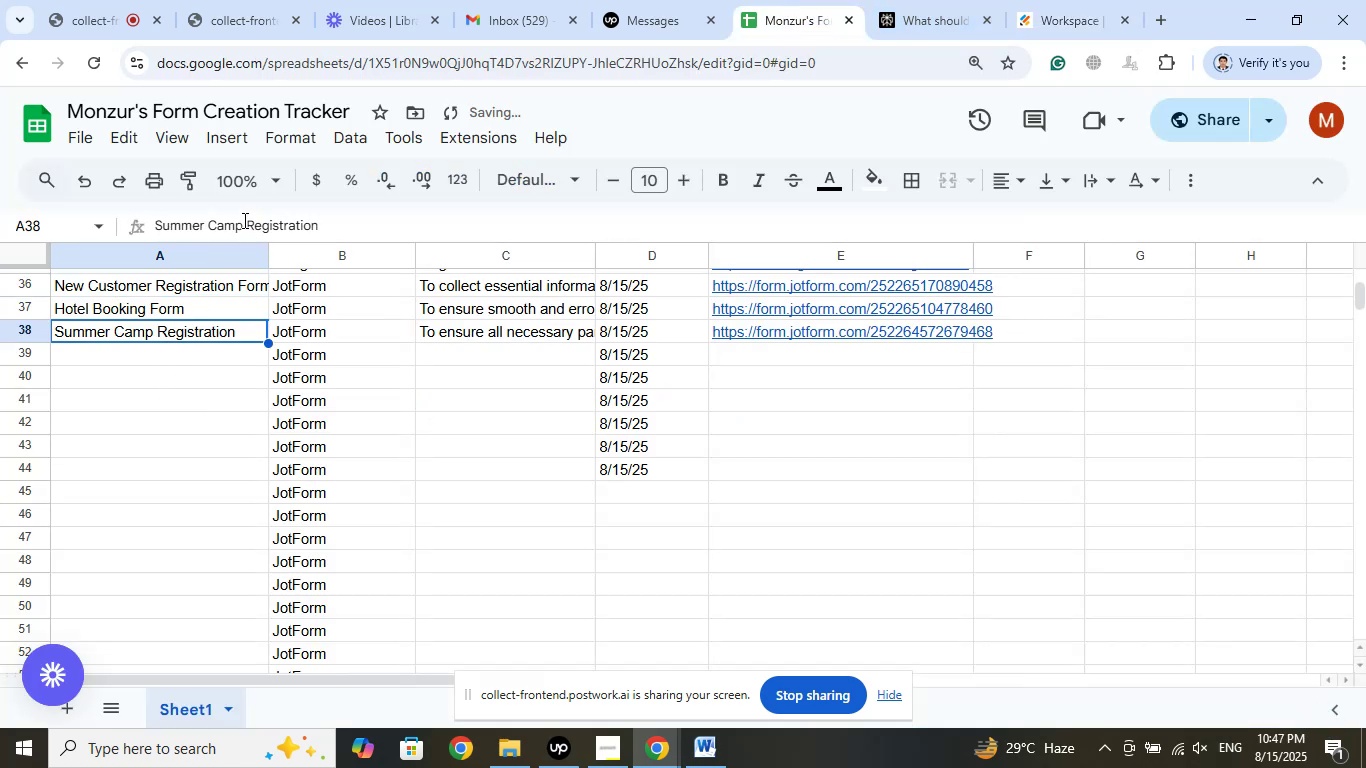 
left_click([241, 220])
 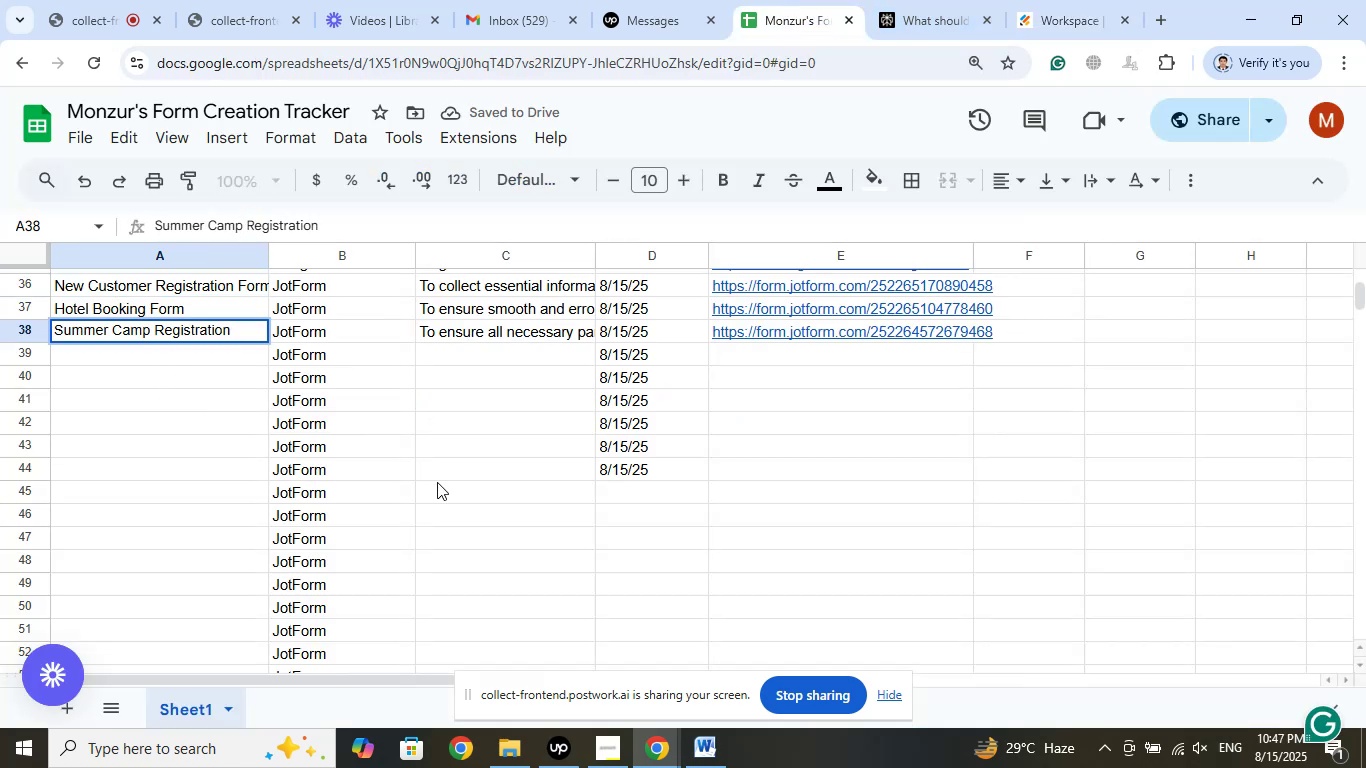 
type( Detailed)
 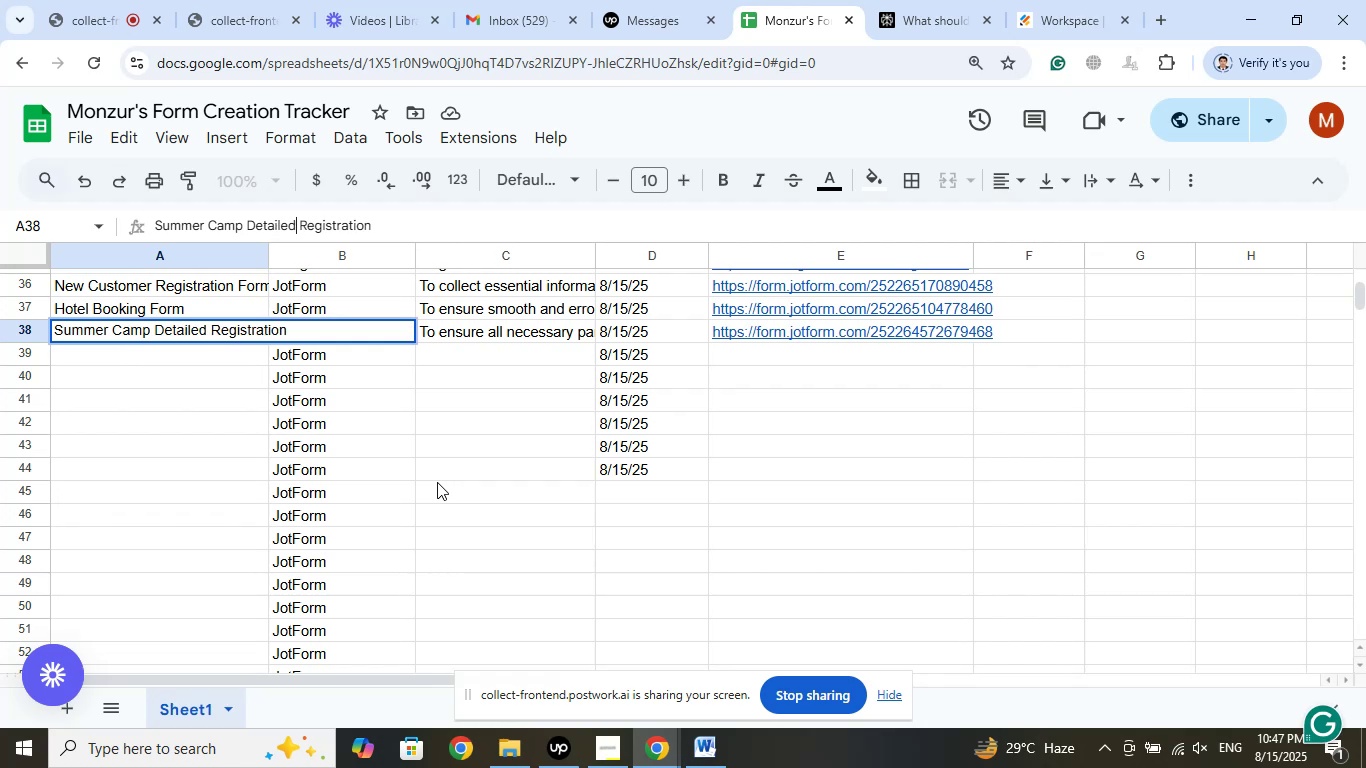 
left_click([400, 228])
 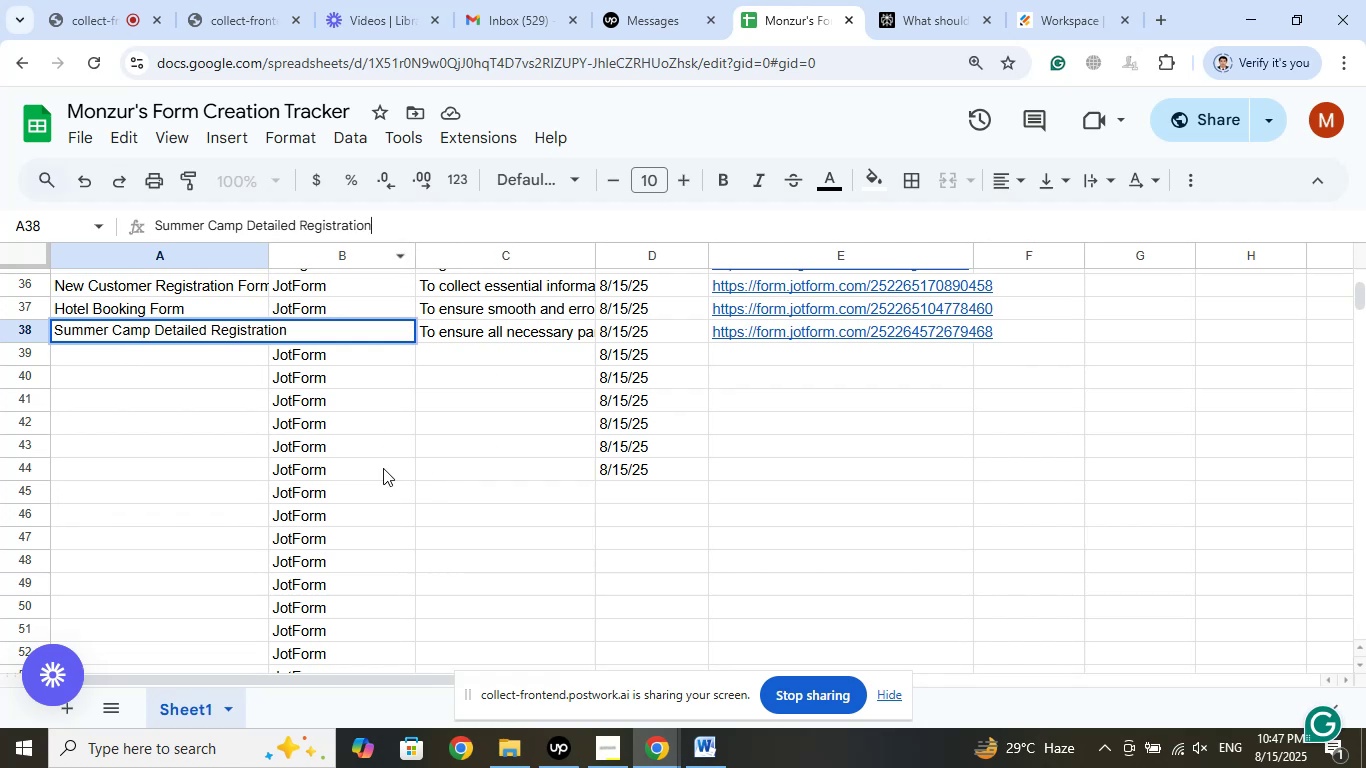 
type( Form)
 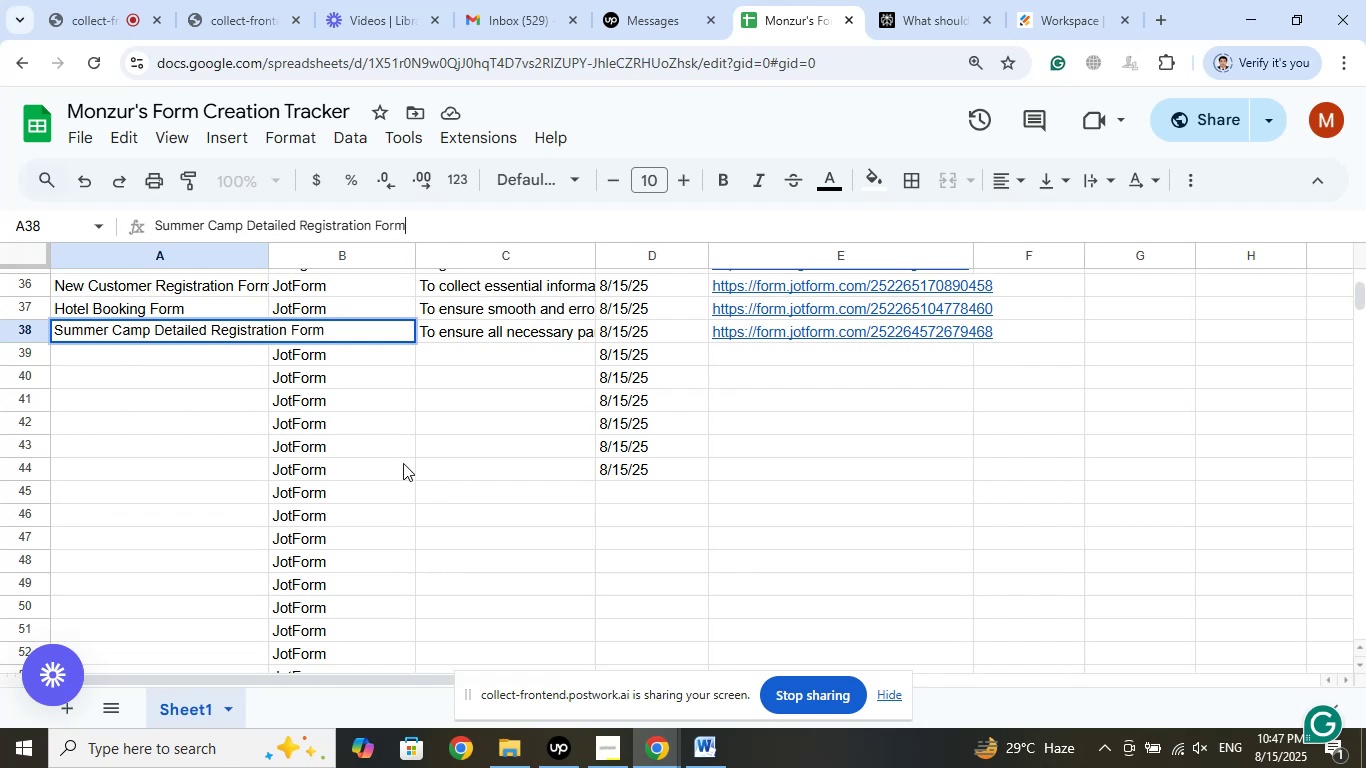 
left_click([1063, 0])
 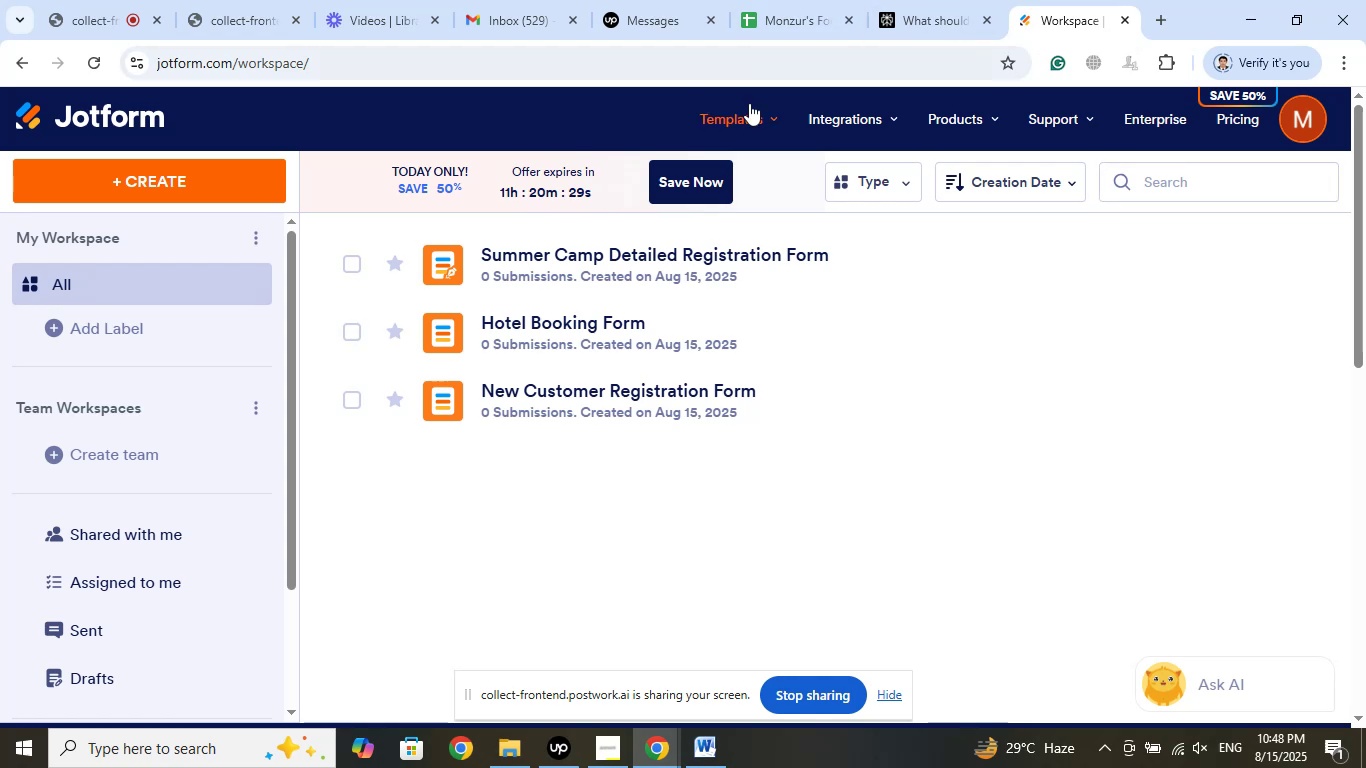 
wait(54.79)
 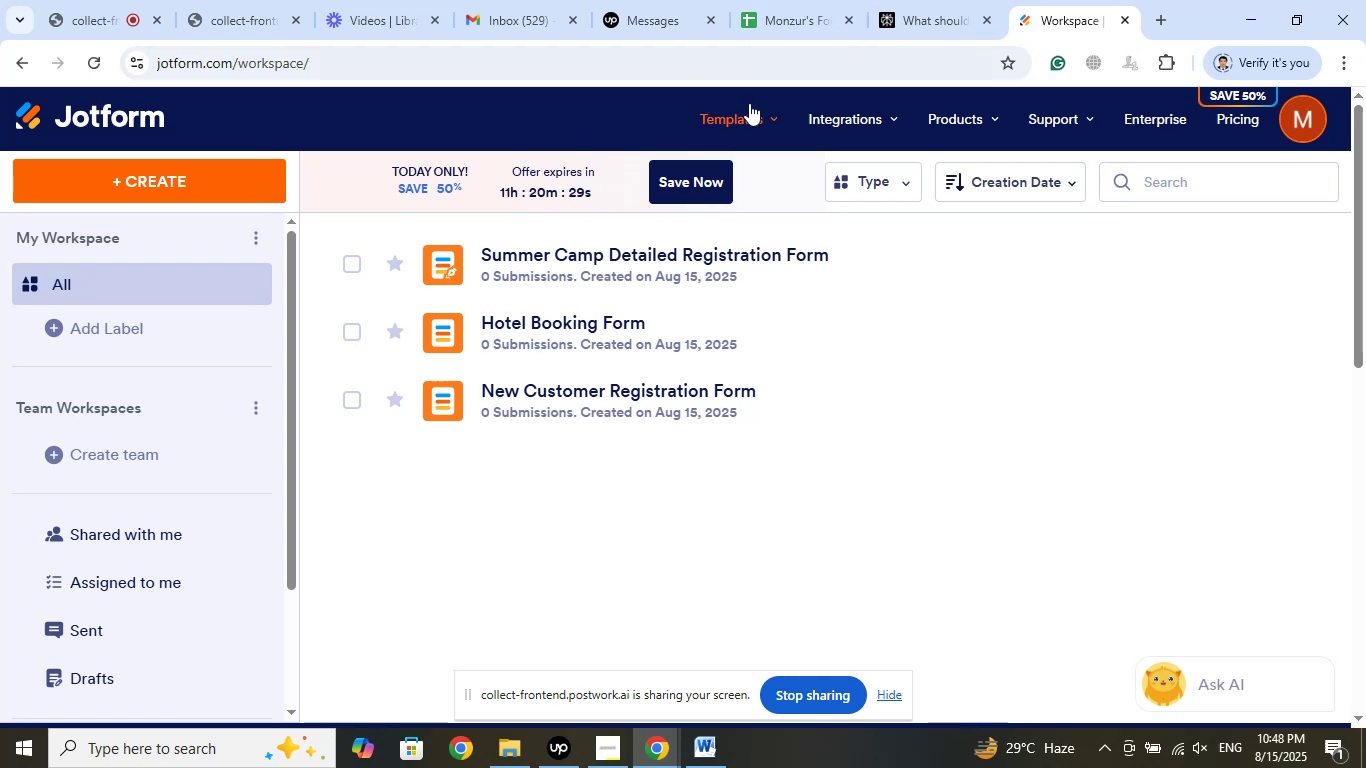 
left_click([121, 606])
 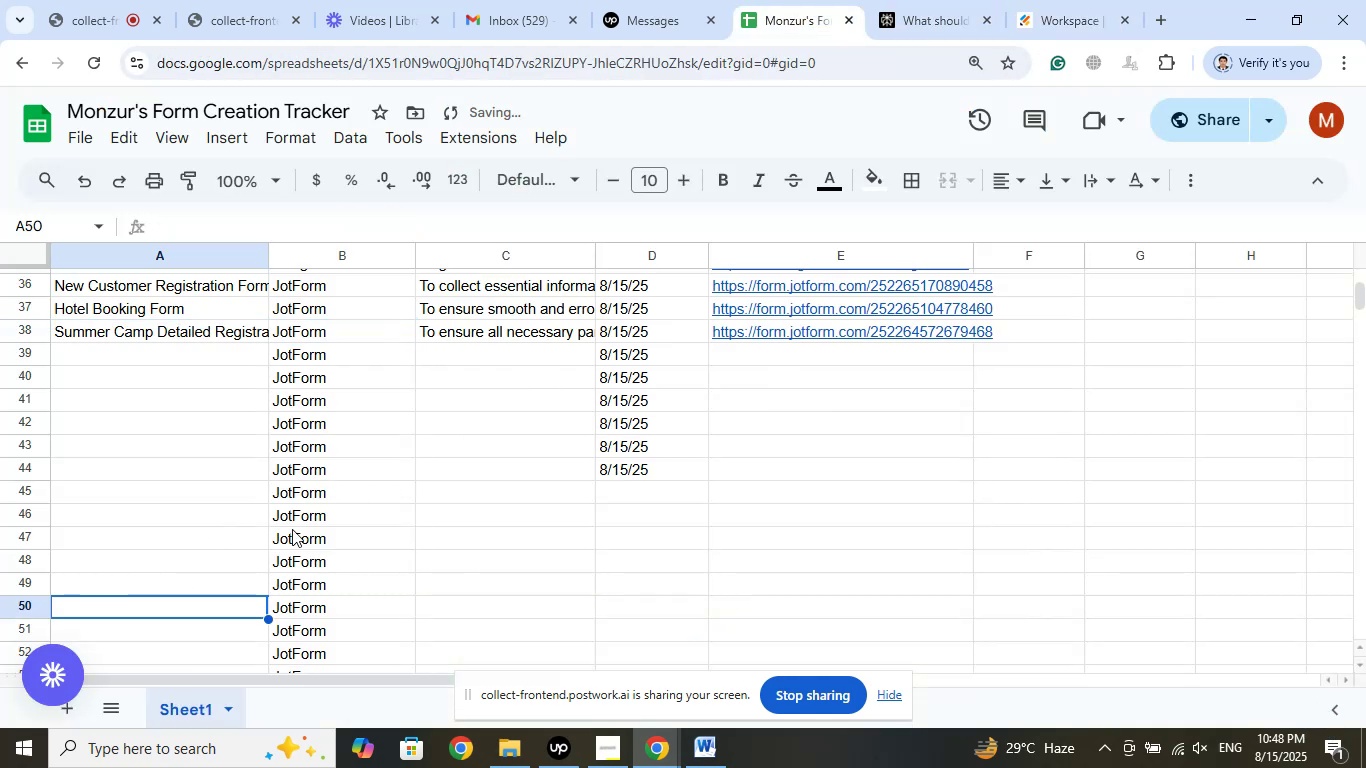 
scroll: coordinate [506, 492], scroll_direction: up, amount: 4.0
 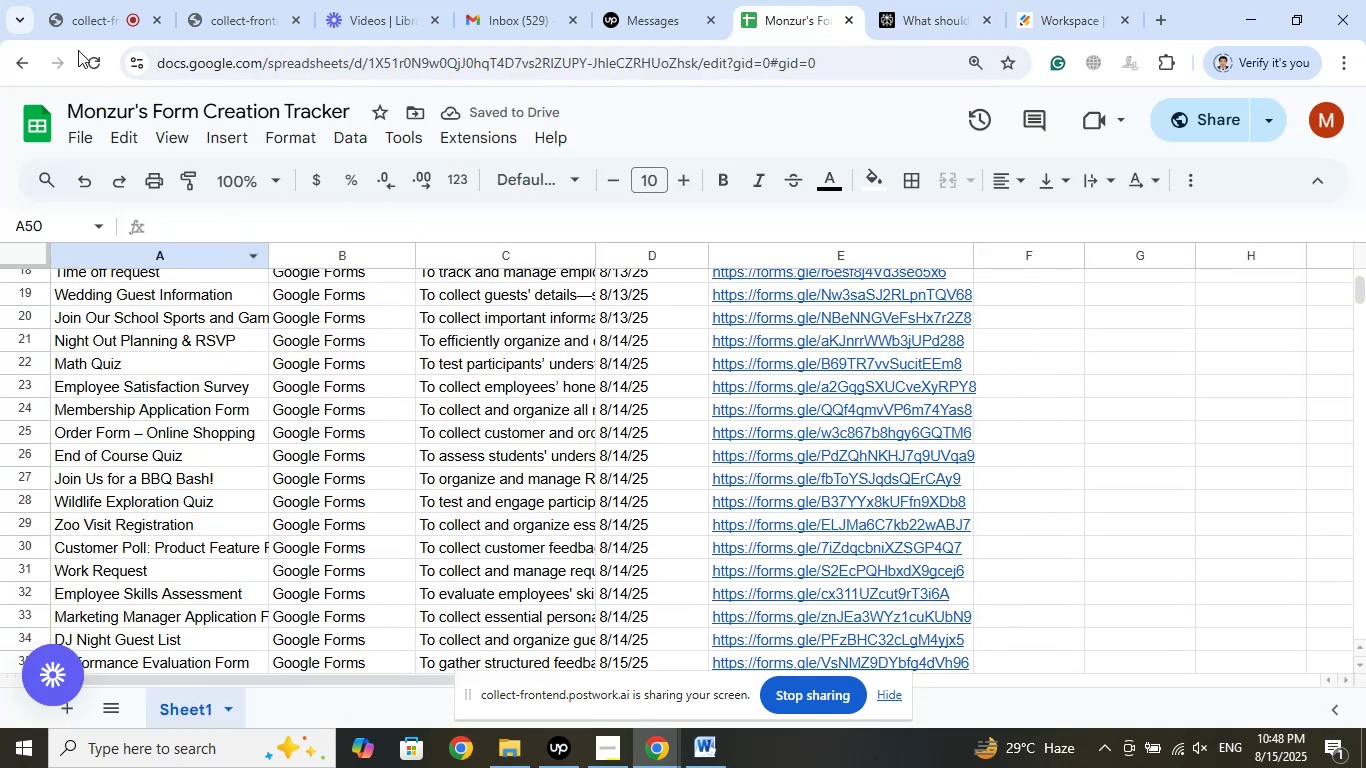 
left_click([87, 16])
 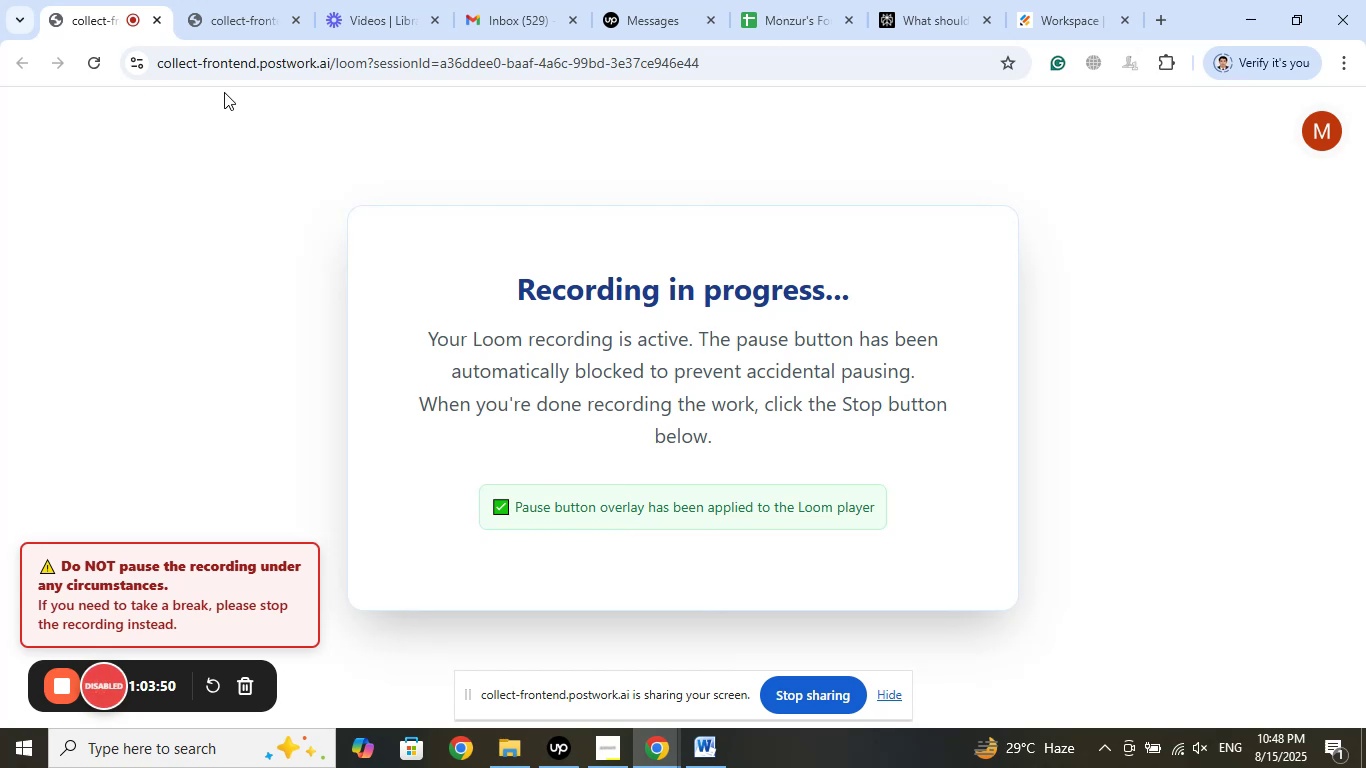 
left_click([239, 19])
 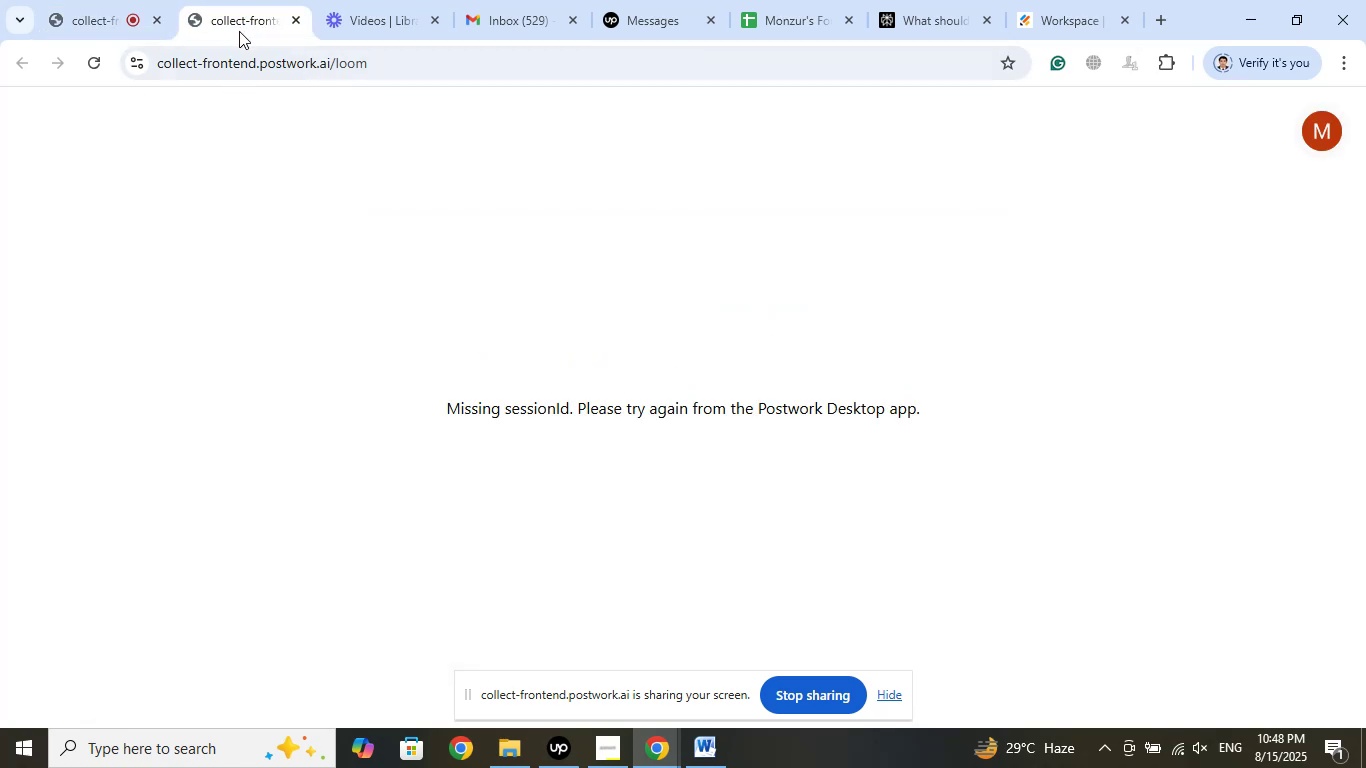 
left_click([389, 14])
 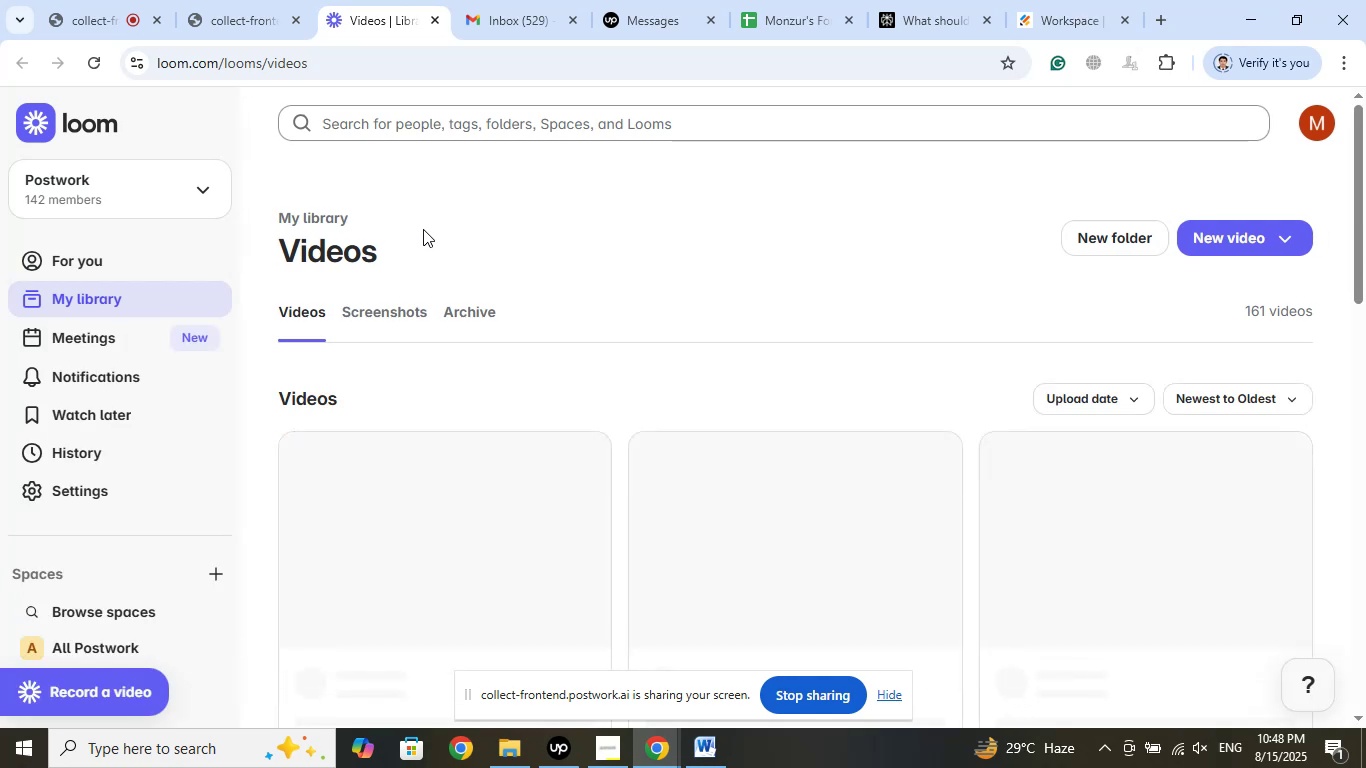 
wait(7.12)
 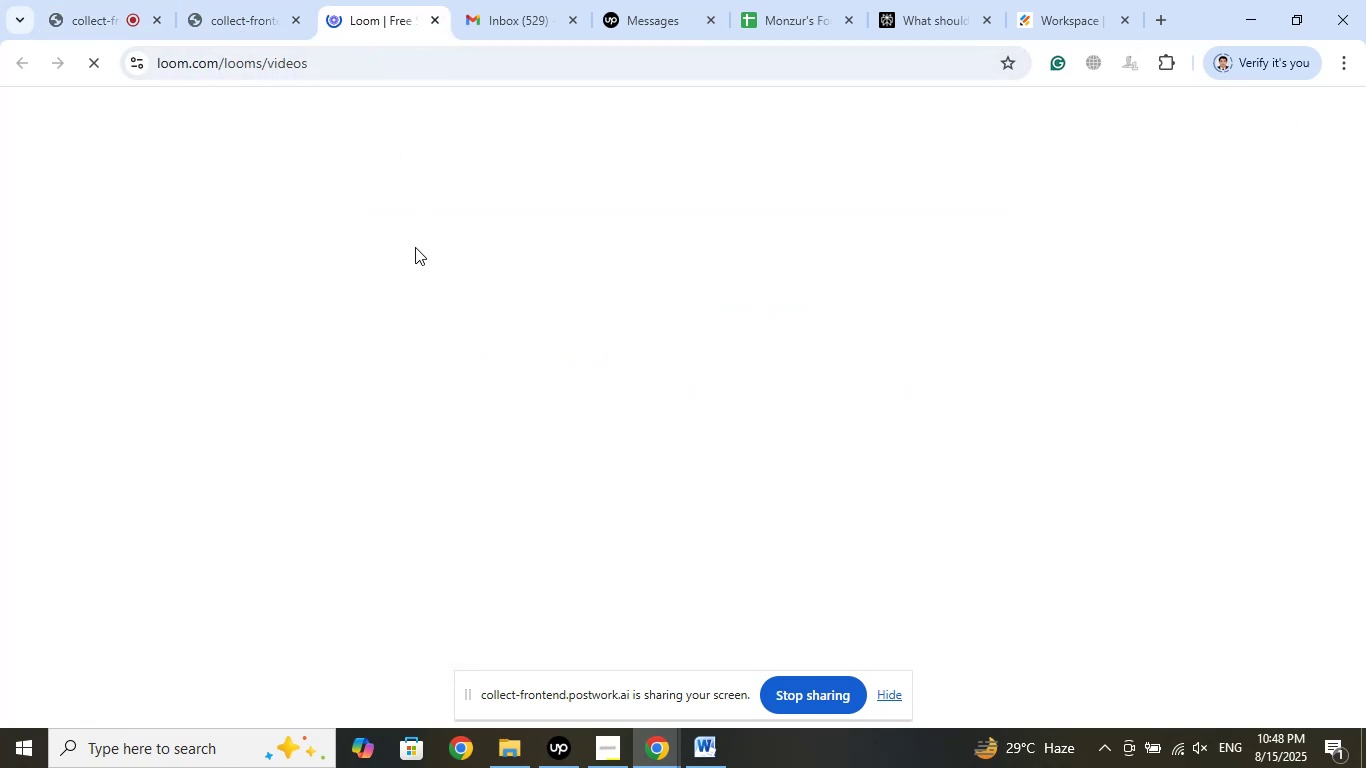 
left_click([604, 740])
 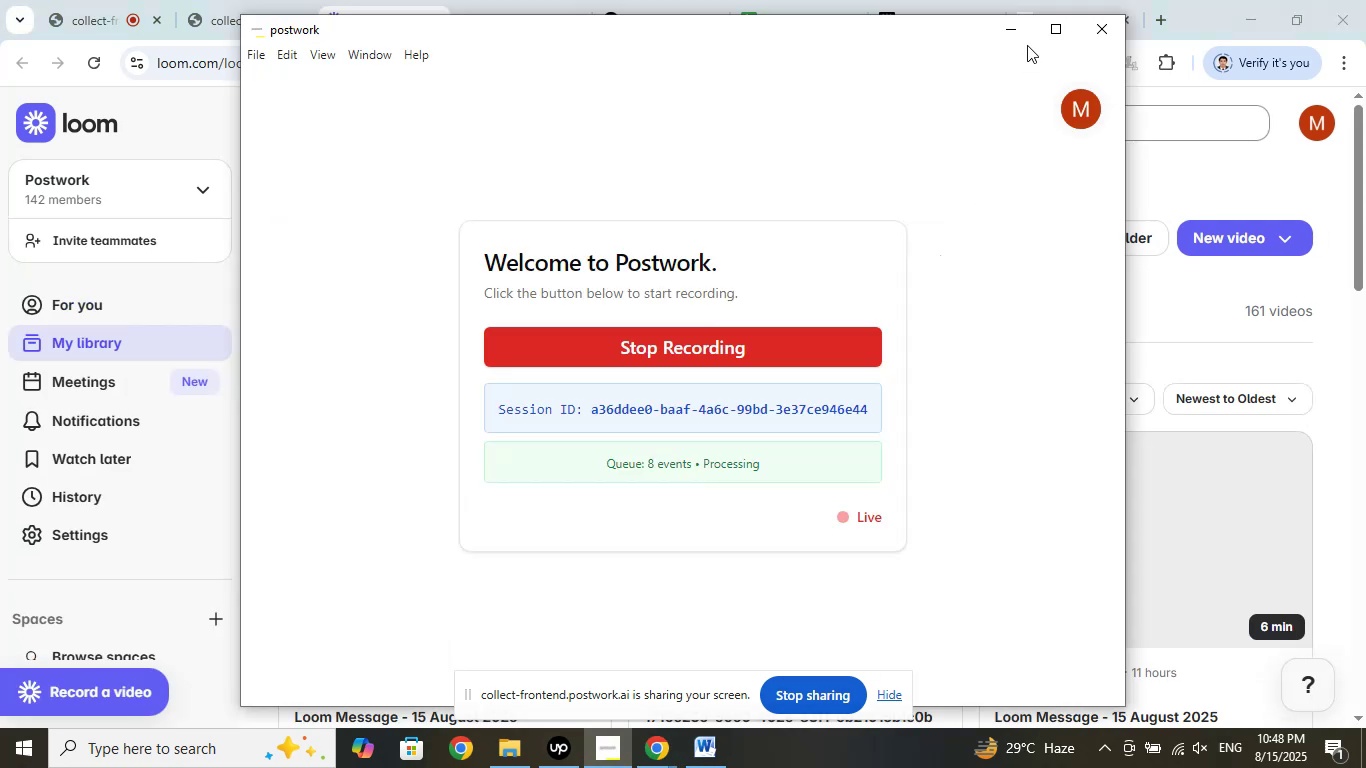 
left_click([1019, 26])
 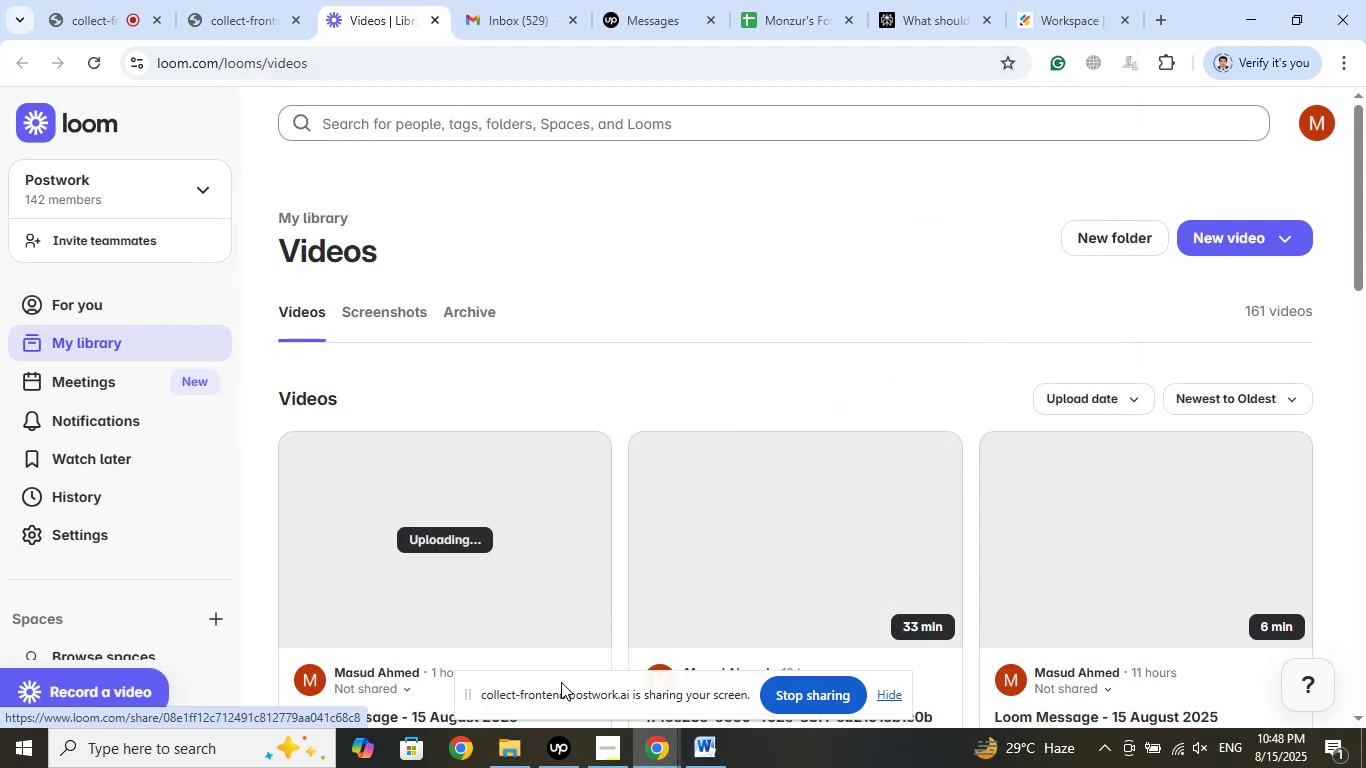 
left_click([569, 748])
 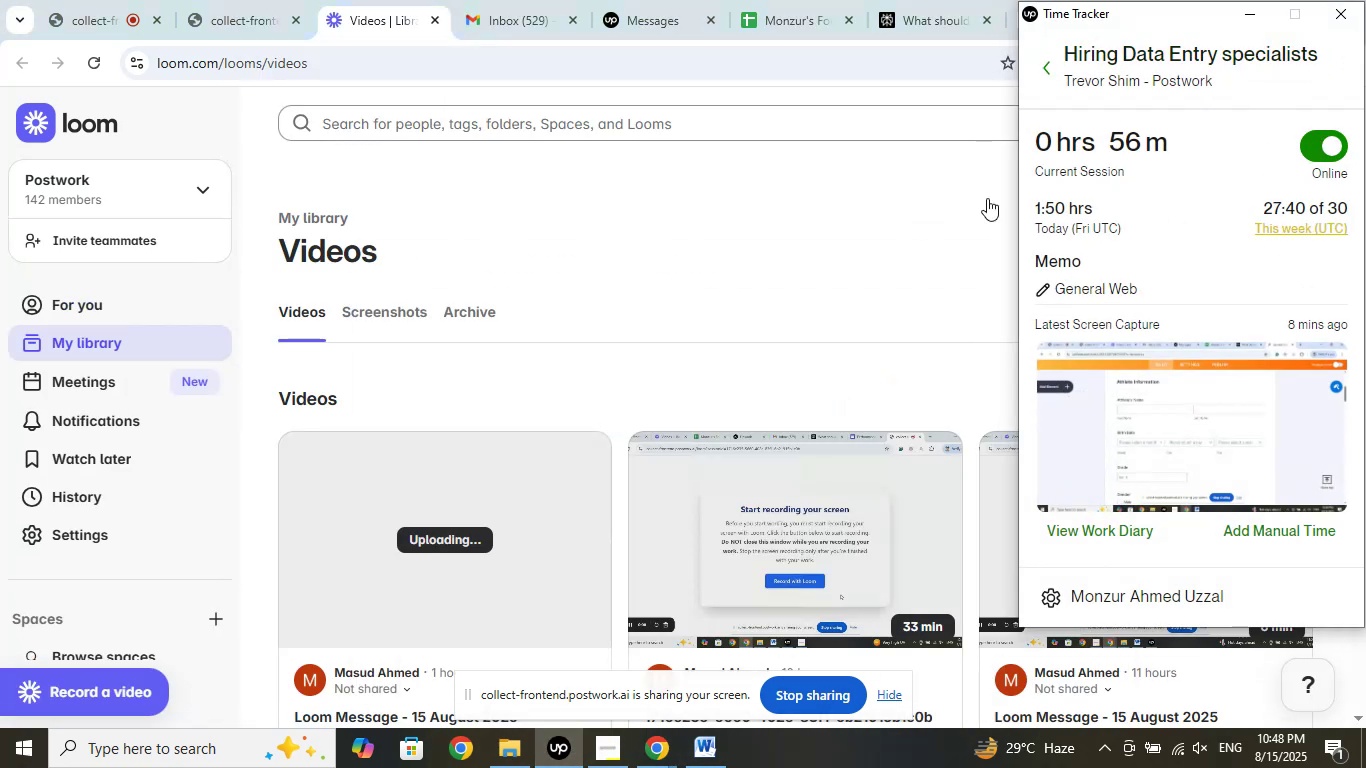 
left_click([942, 224])
 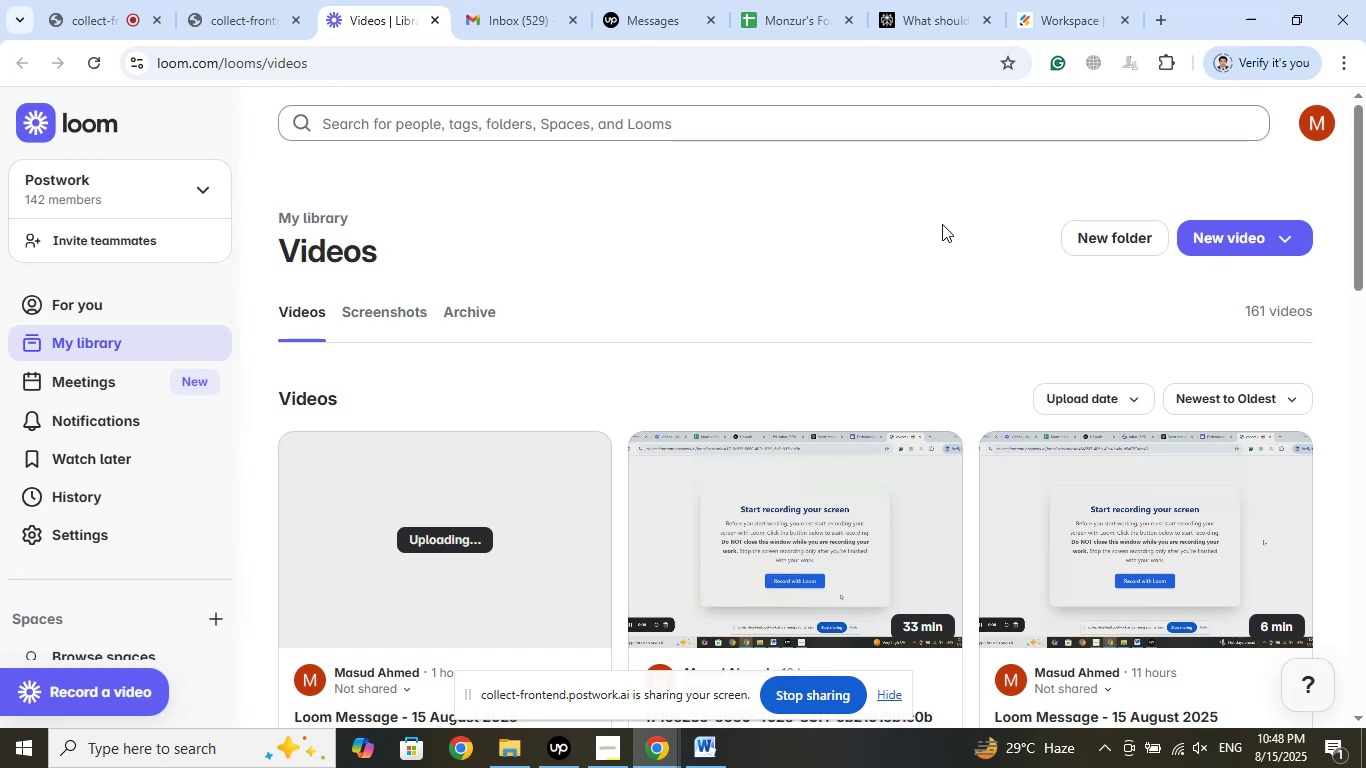 
wait(30.73)
 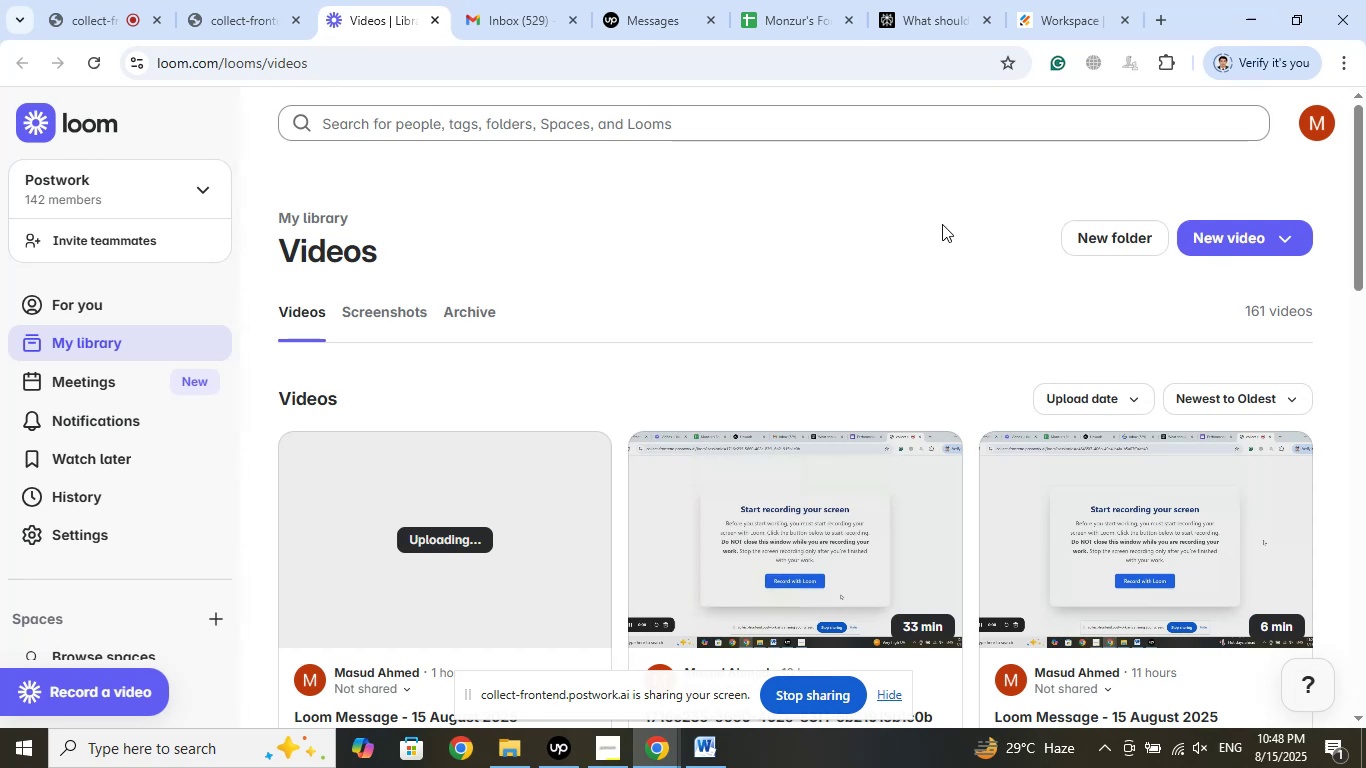 
left_click([748, 244])
 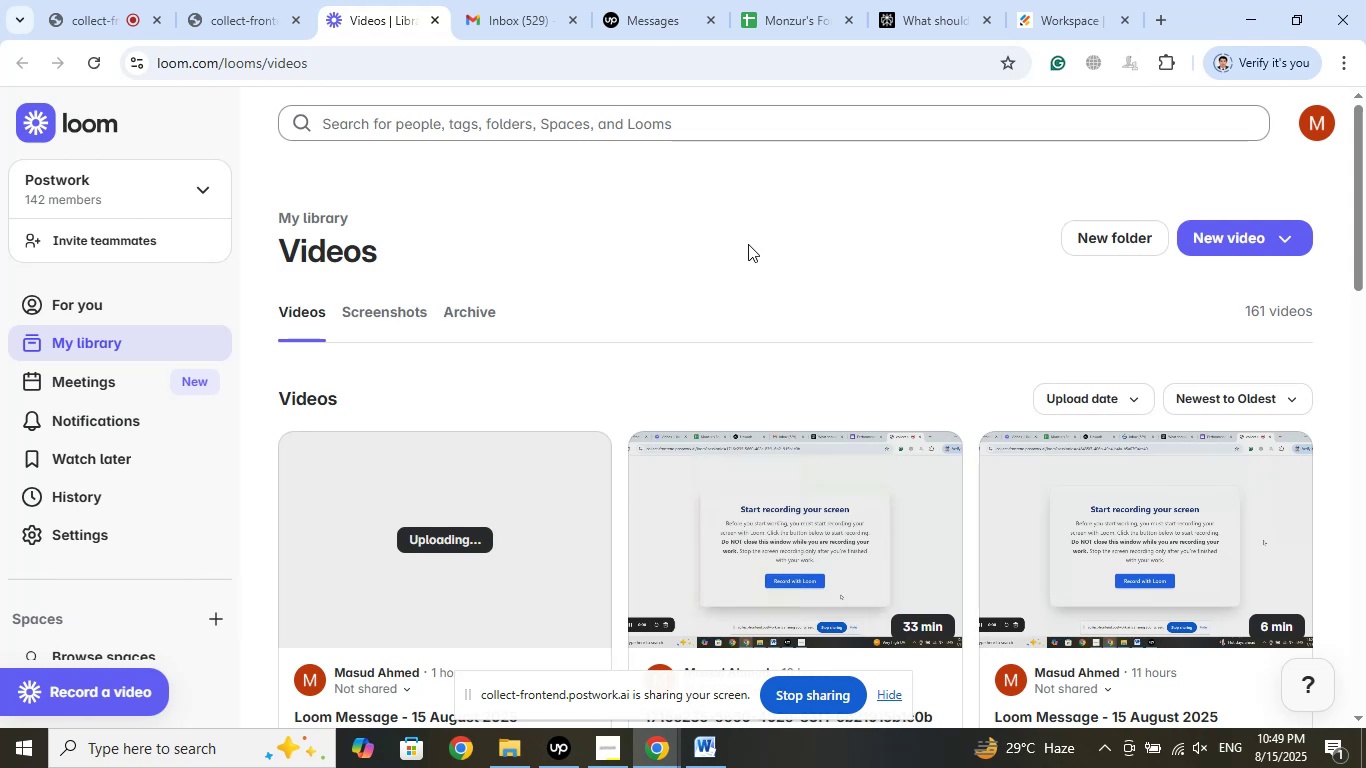 
scroll: coordinate [887, 646], scroll_direction: up, amount: 6.0
 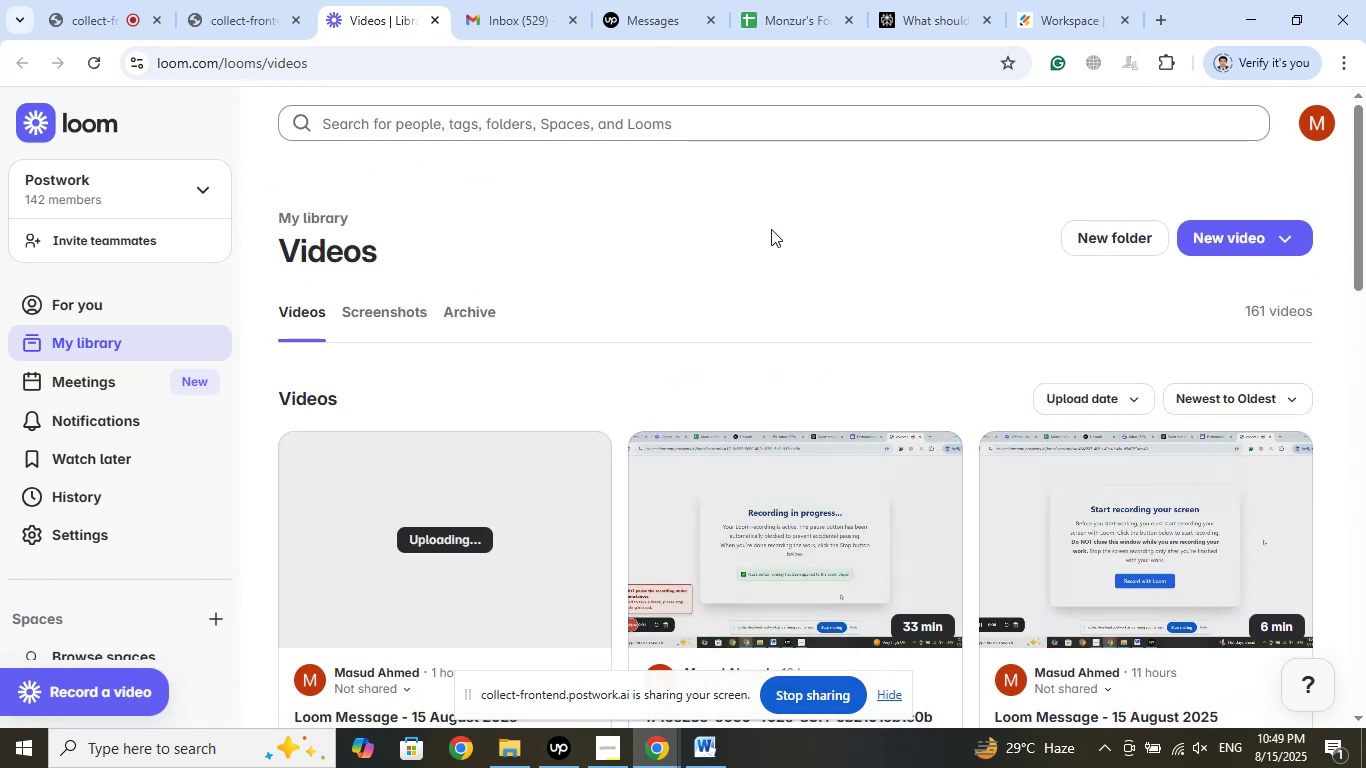 
left_click([673, 229])
 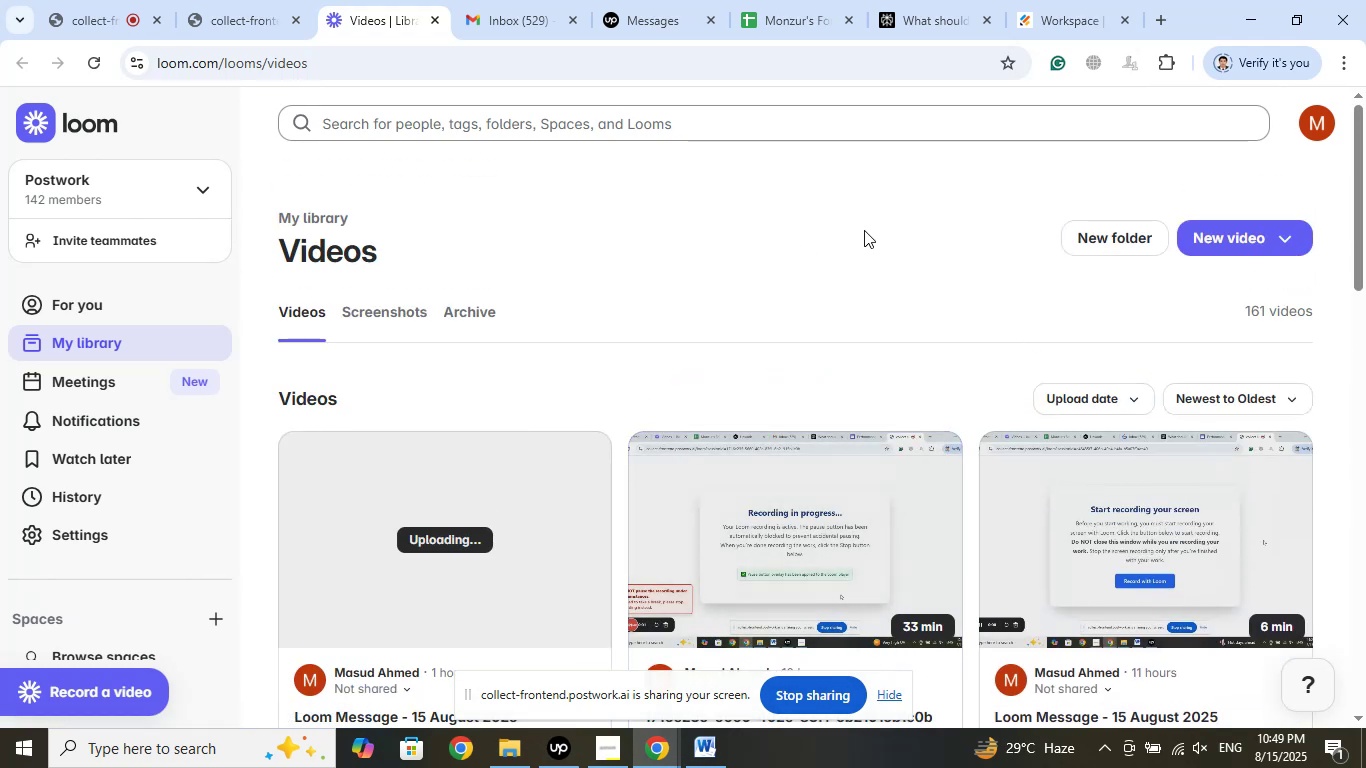 
left_click([864, 230])
 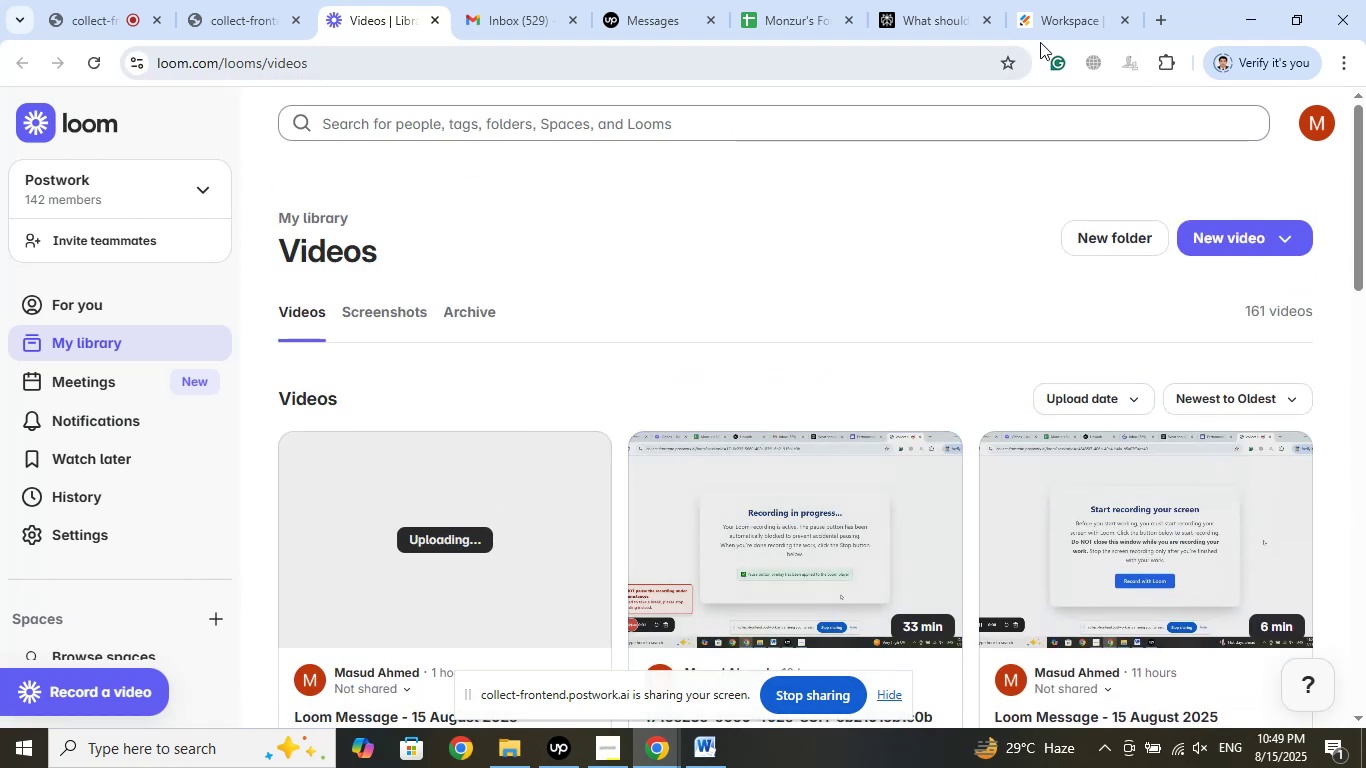 
left_click([1069, 22])
 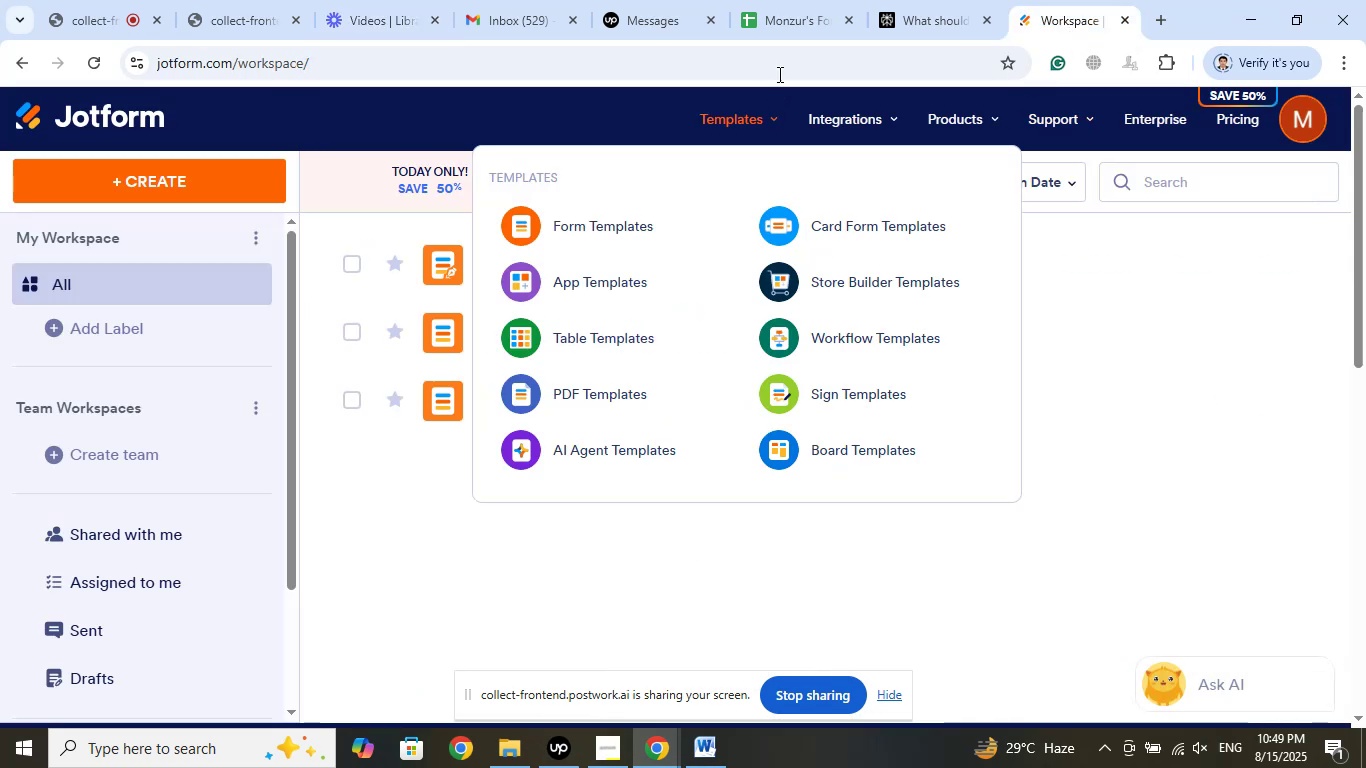 
left_click([945, 25])
 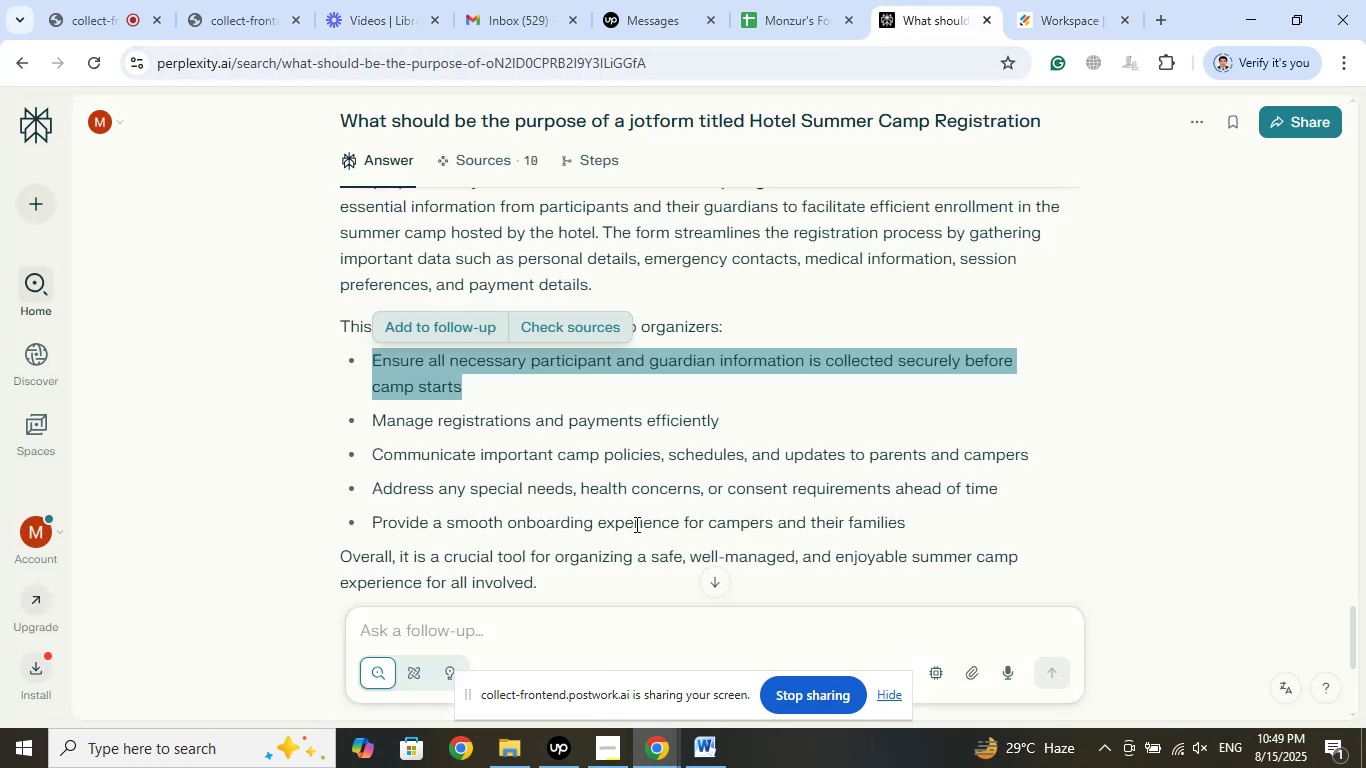 
scroll: coordinate [659, 558], scroll_direction: down, amount: 8.0
 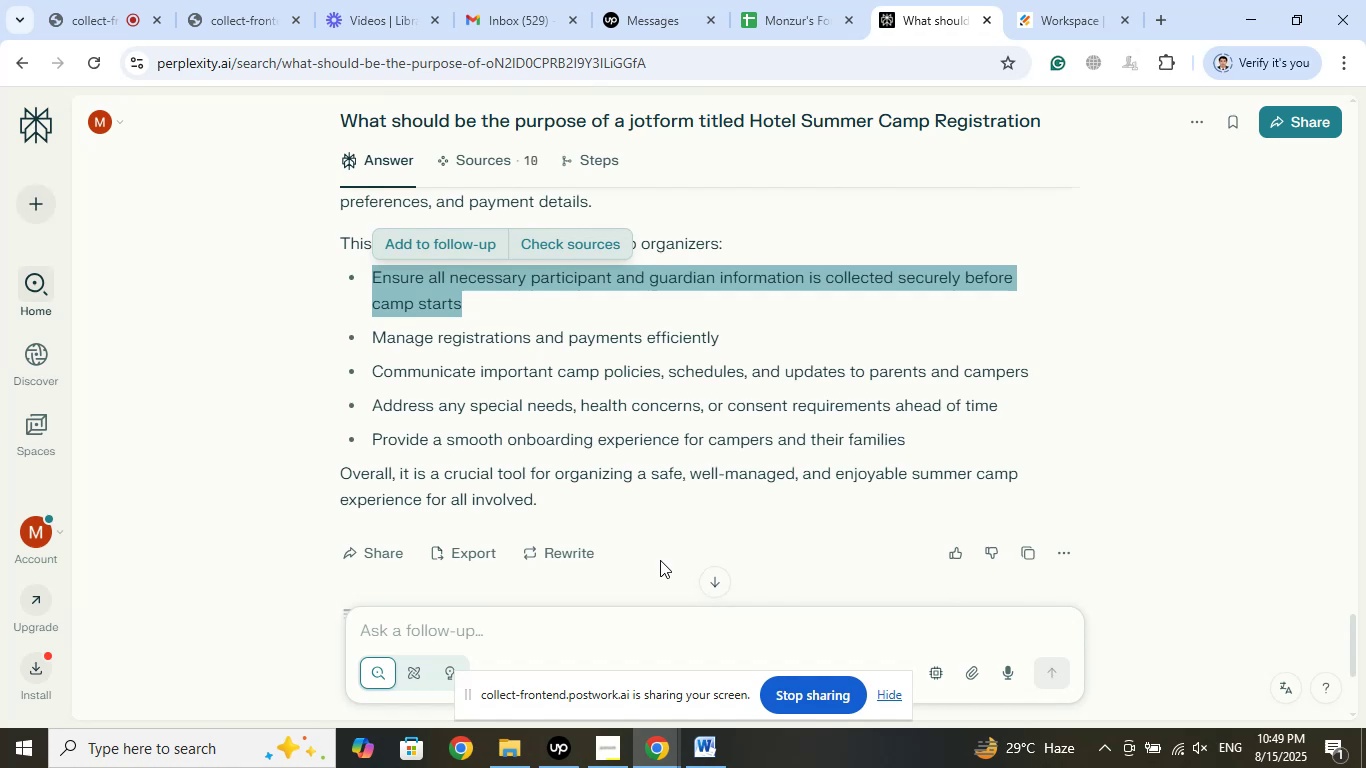 
wait(21.86)
 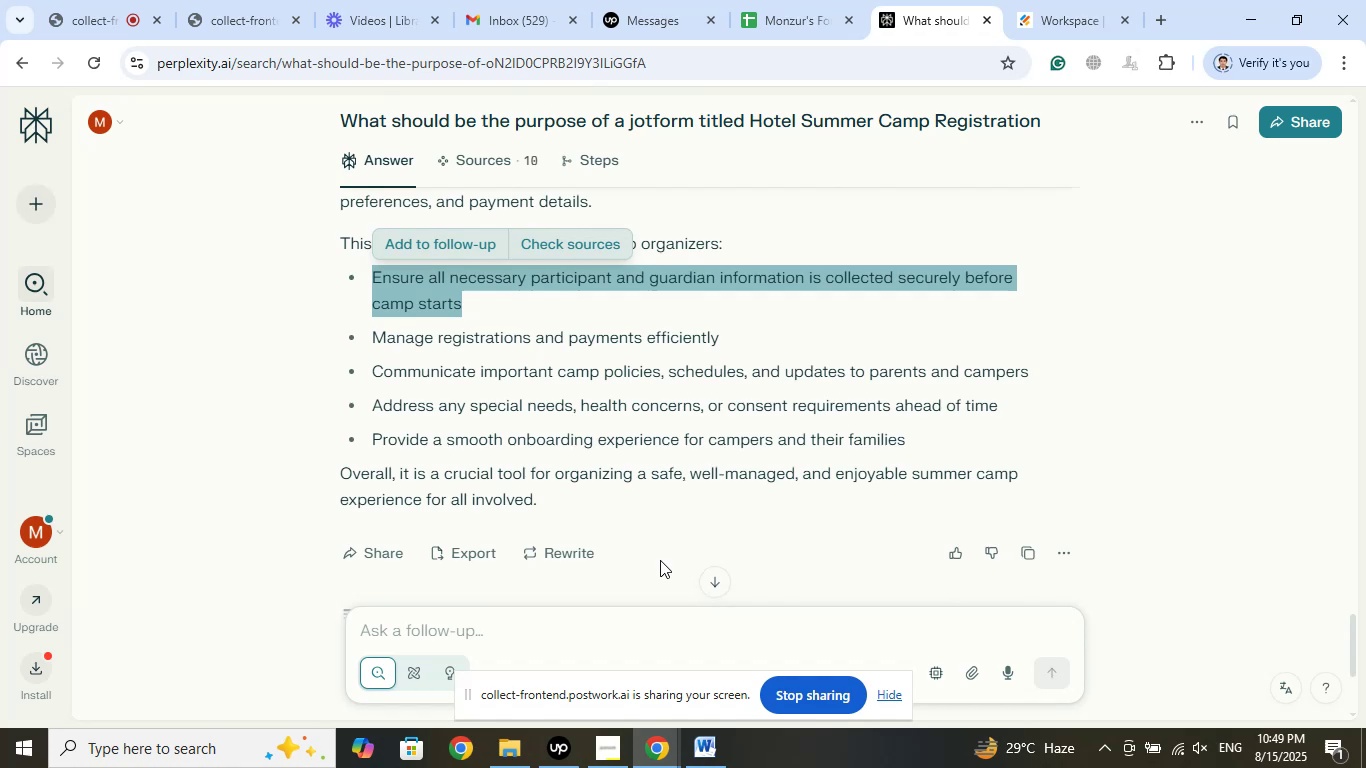 
scroll: coordinate [661, 451], scroll_direction: down, amount: 8.0
 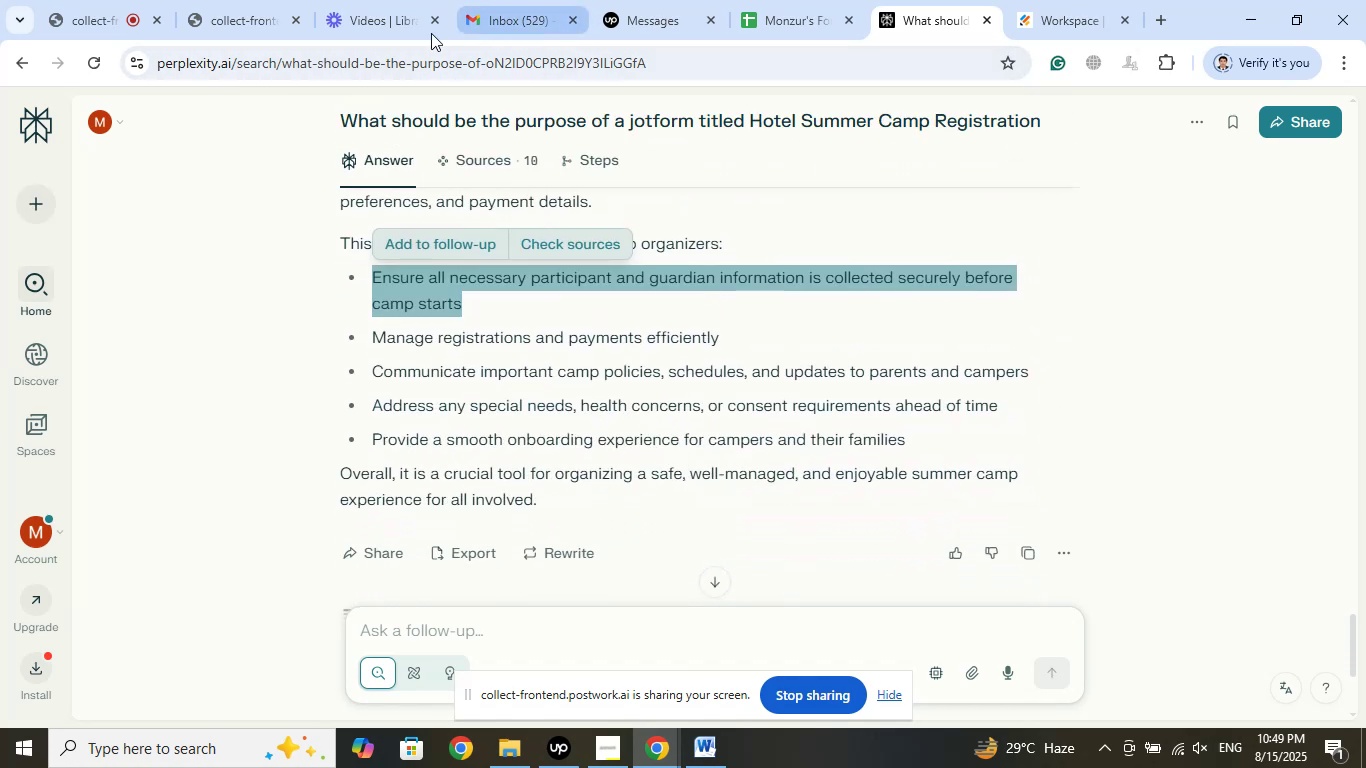 
left_click([366, 16])
 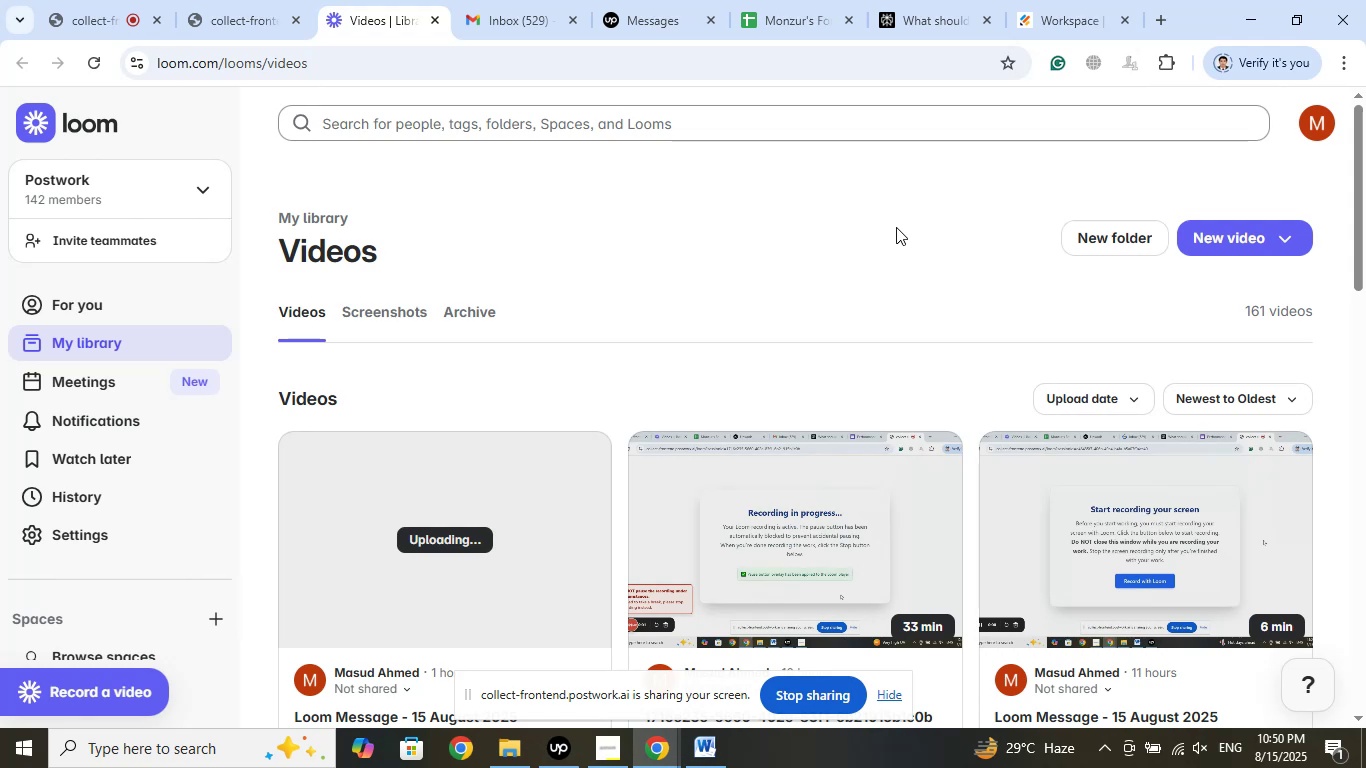 
wait(71.2)
 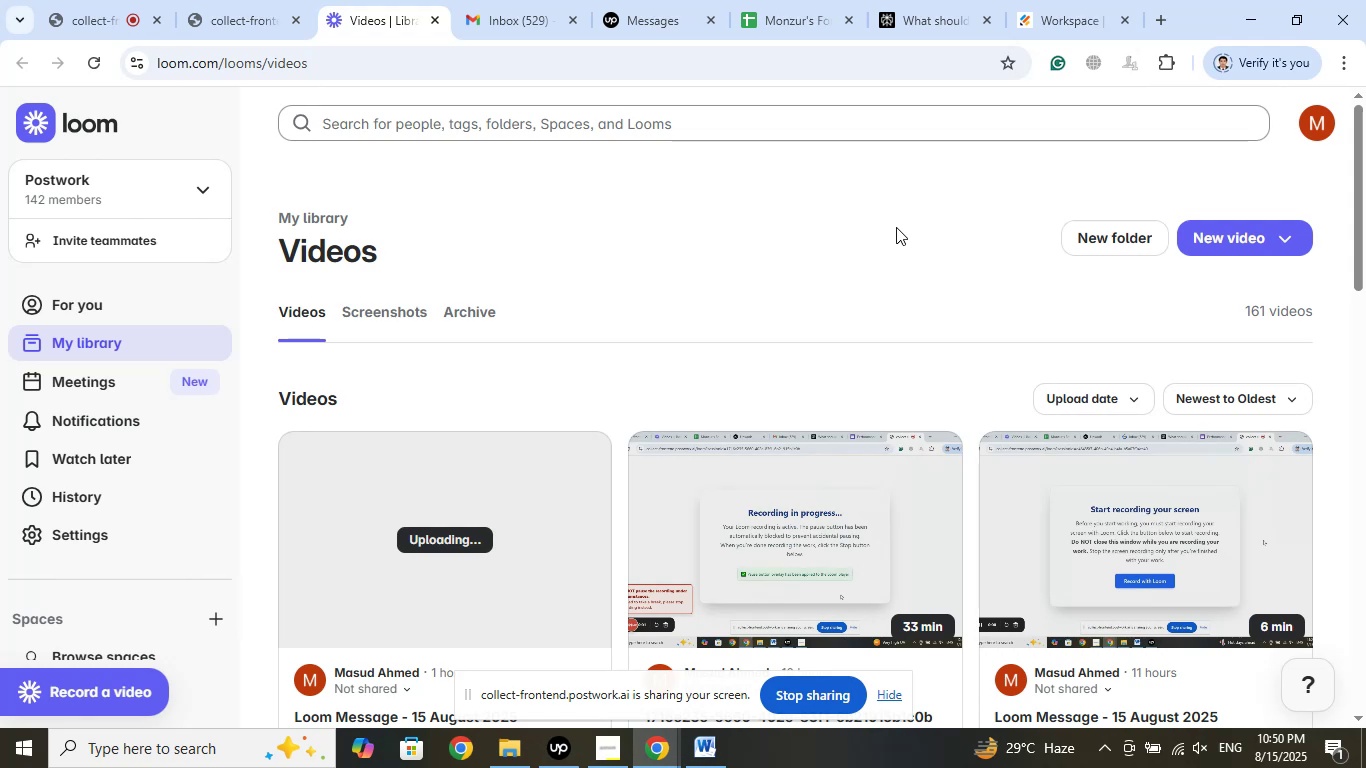 
left_click([654, 270])
 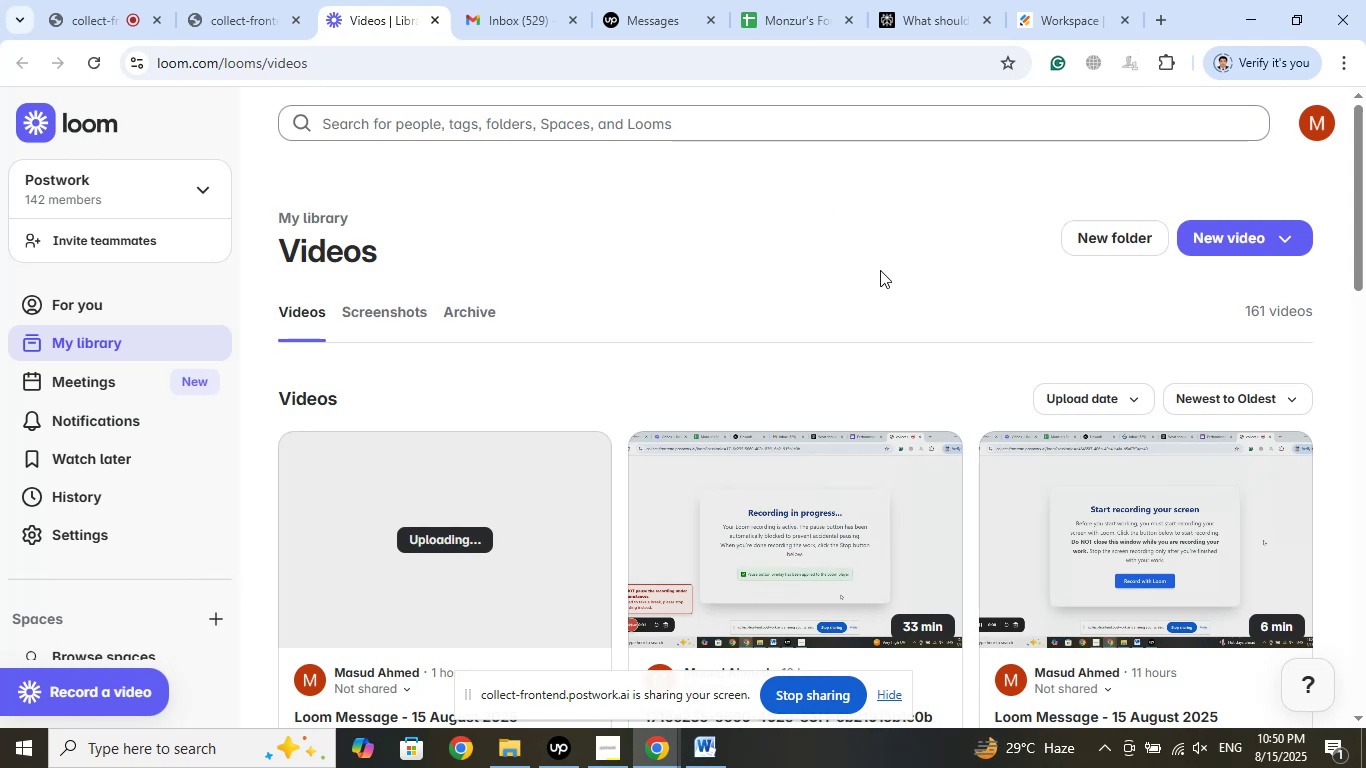 
double_click([880, 270])
 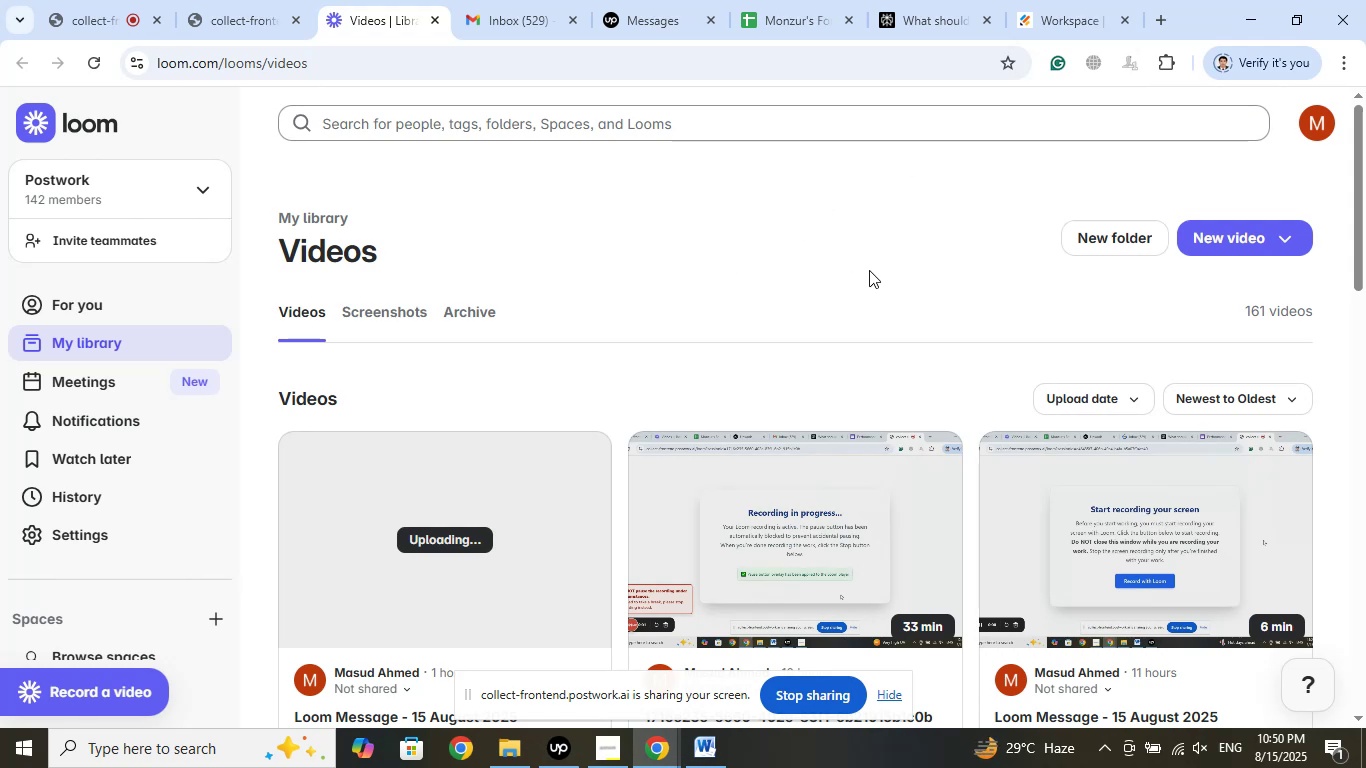 
scroll: coordinate [865, 259], scroll_direction: up, amount: 3.0
 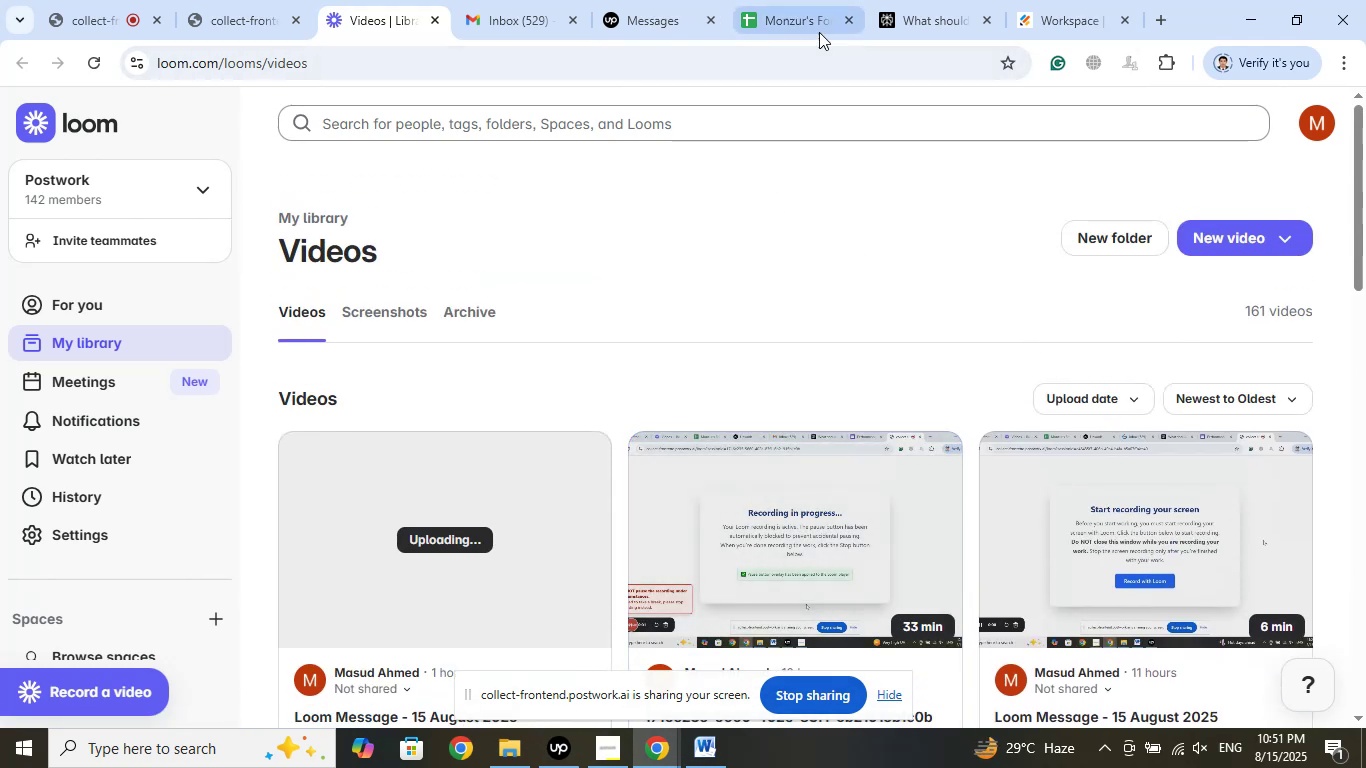 
left_click([807, 19])
 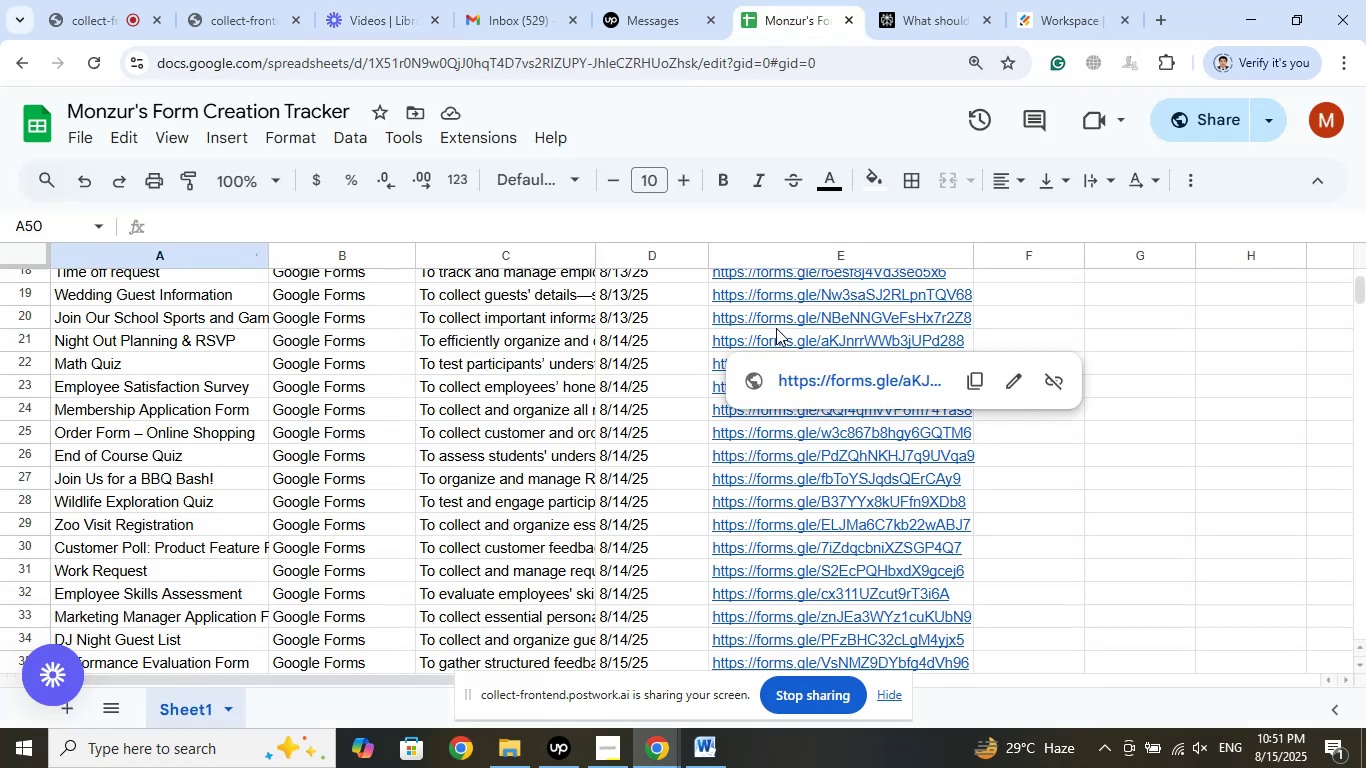 
scroll: coordinate [658, 387], scroll_direction: down, amount: 7.0
 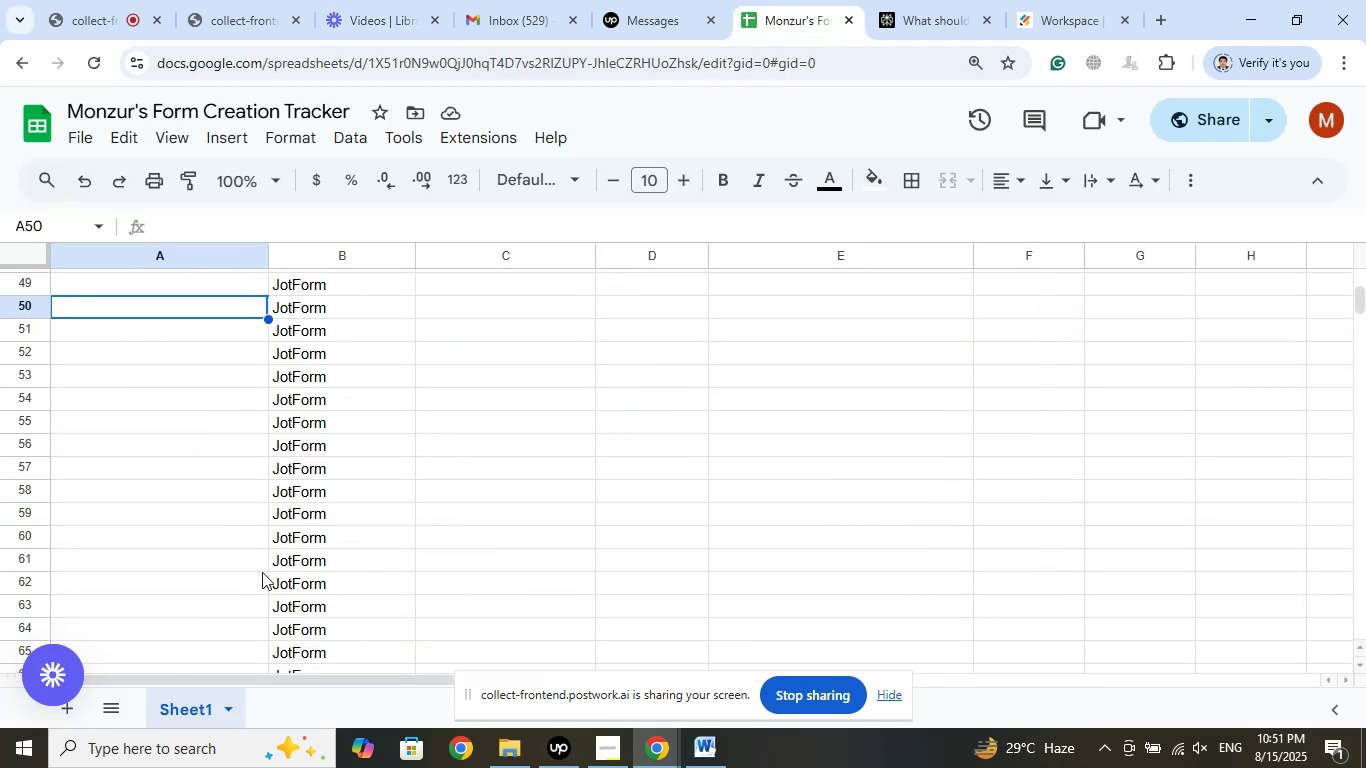 
left_click([221, 567])
 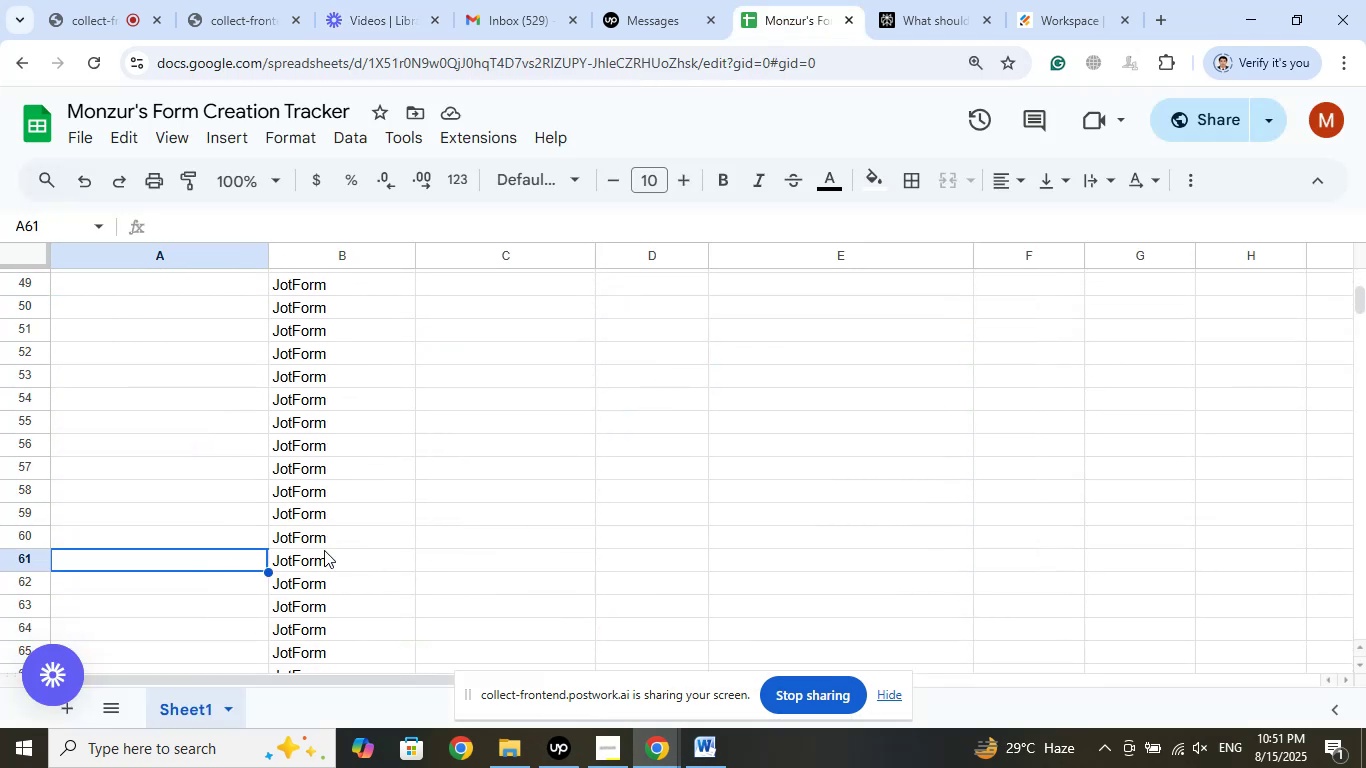 
scroll: coordinate [441, 525], scroll_direction: up, amount: 6.0
 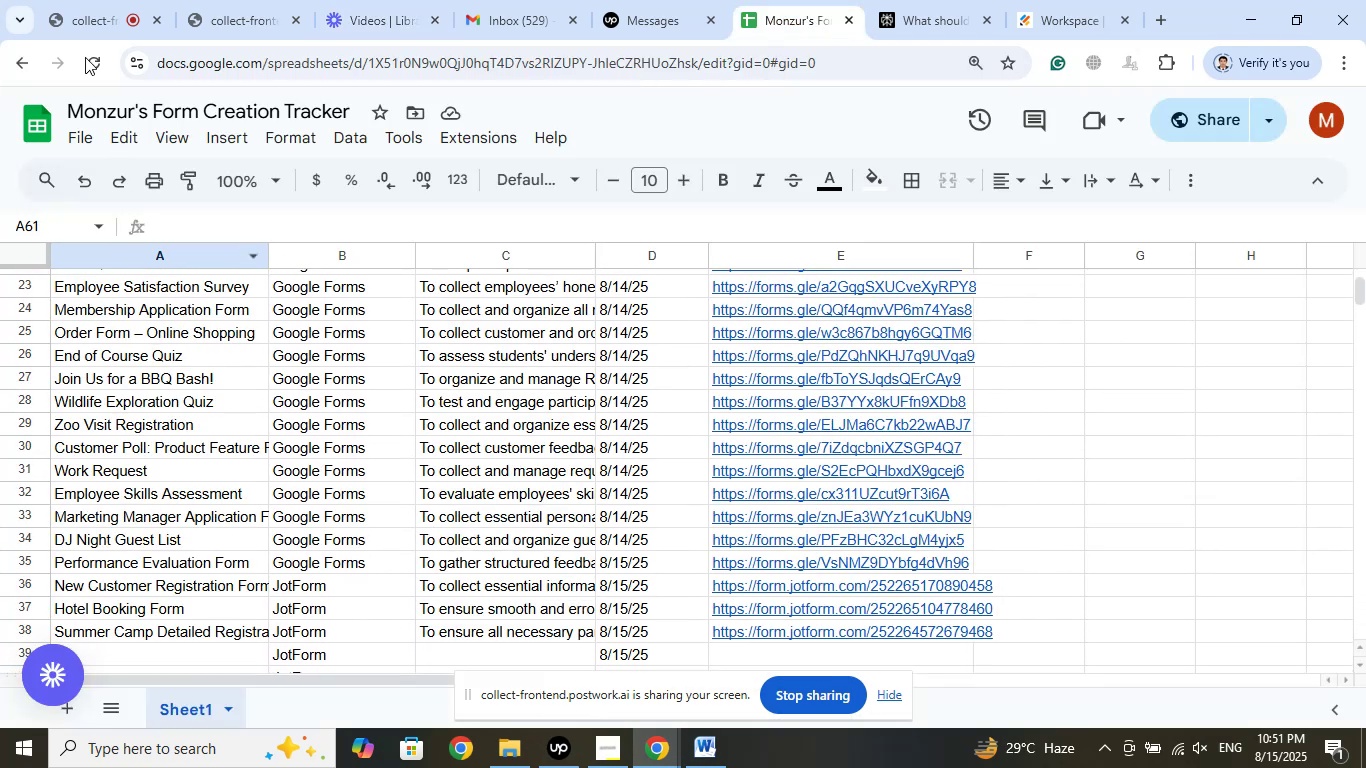 
left_click([77, 3])
 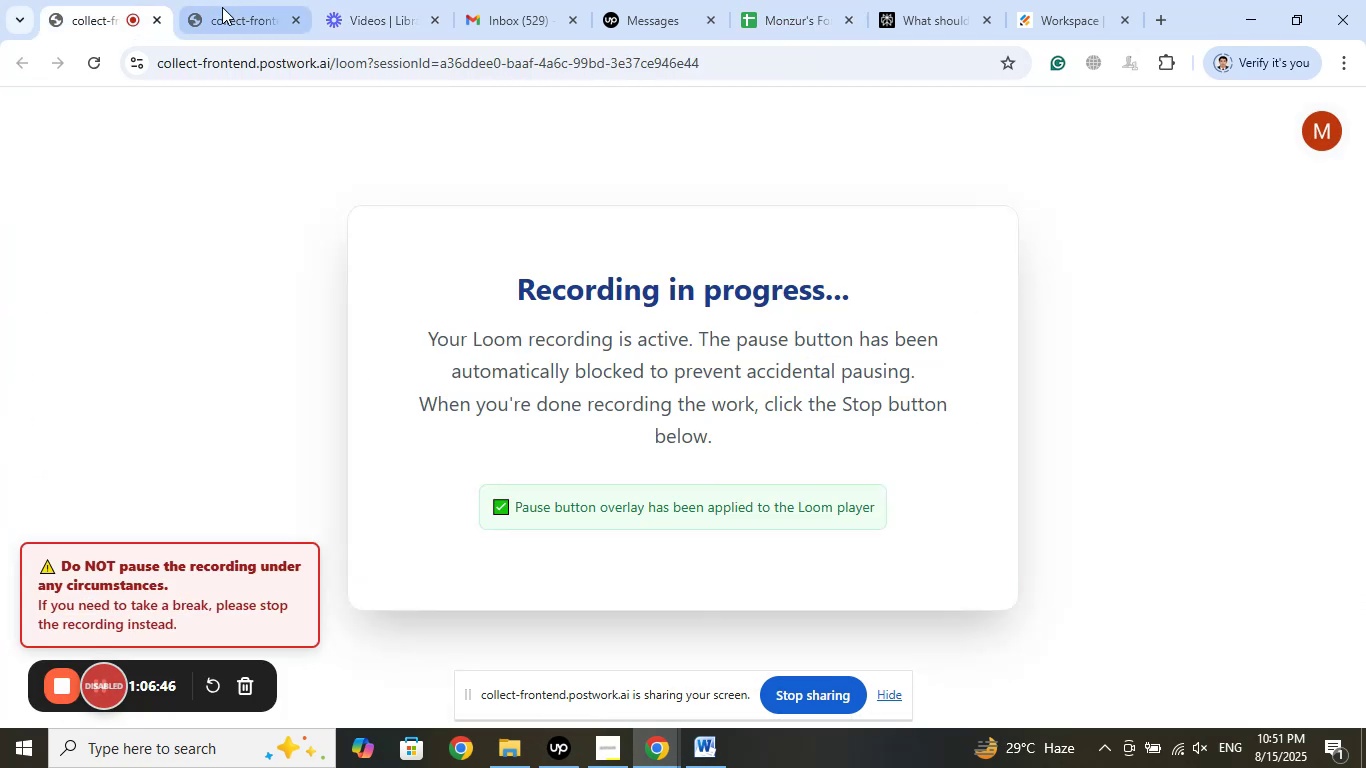 
left_click([242, 10])
 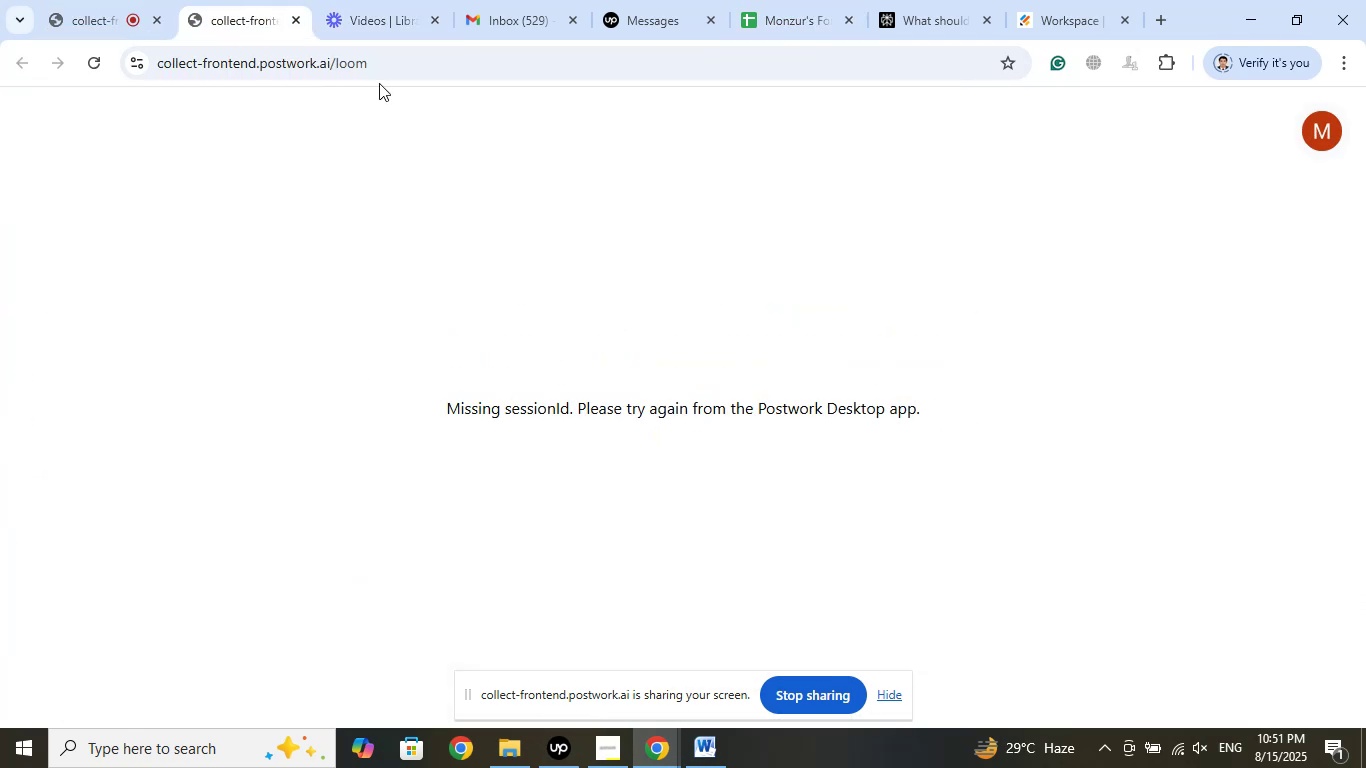 
left_click([381, 7])
 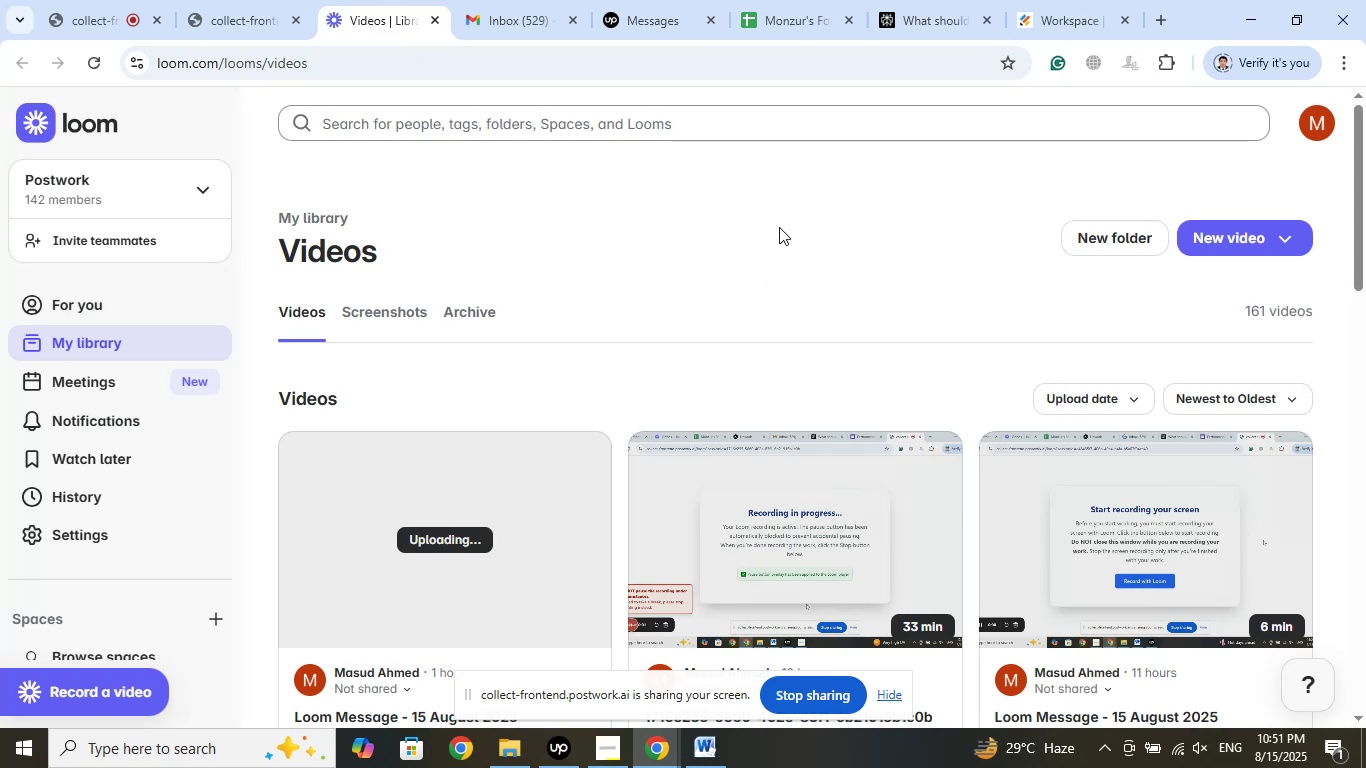 
left_click([779, 227])
 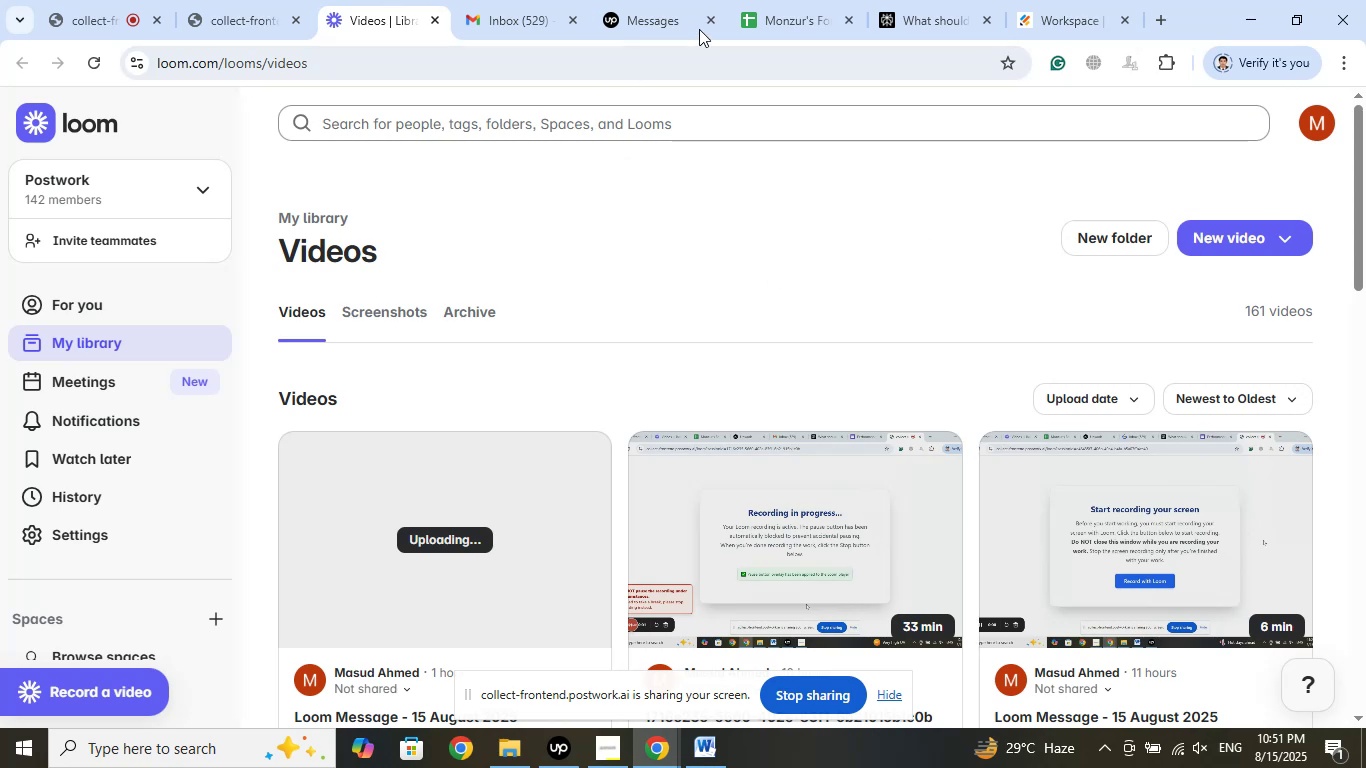 
left_click([778, 15])
 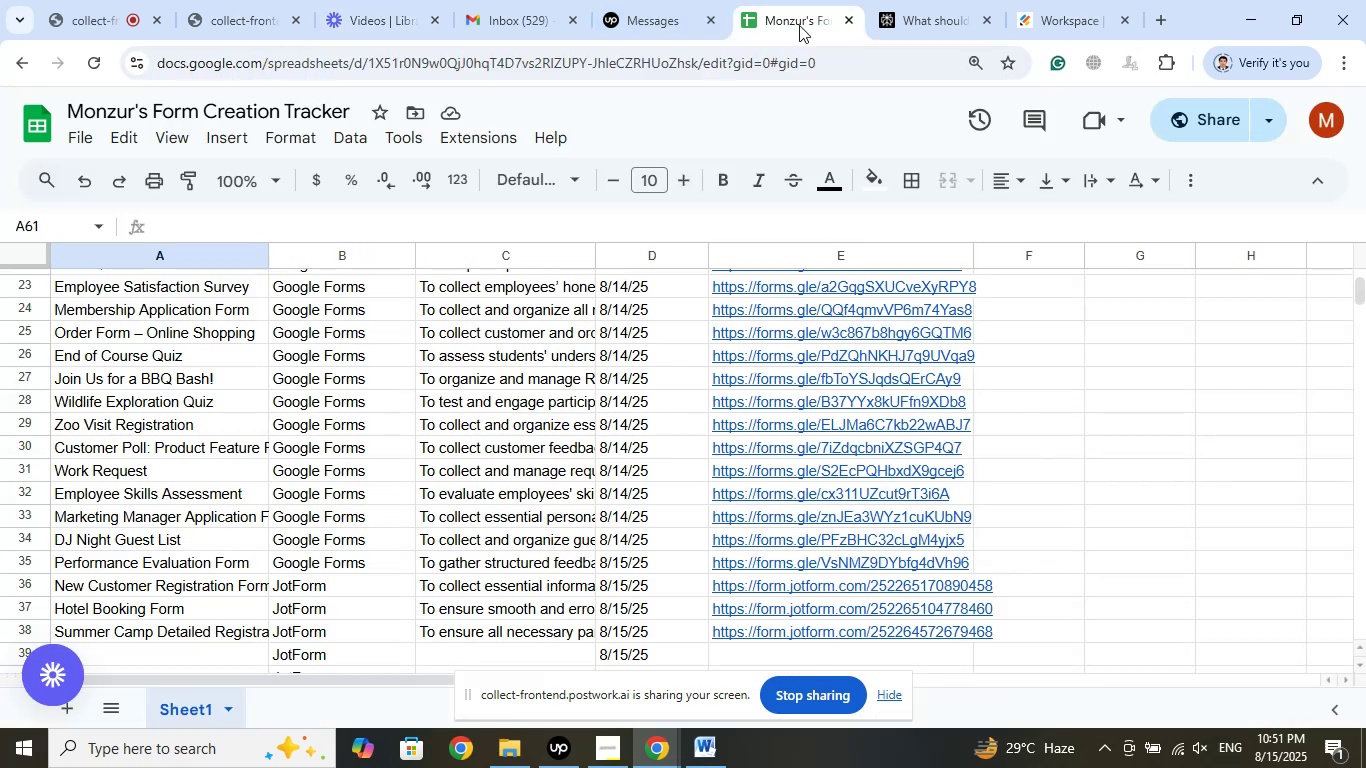 
left_click([914, 6])
 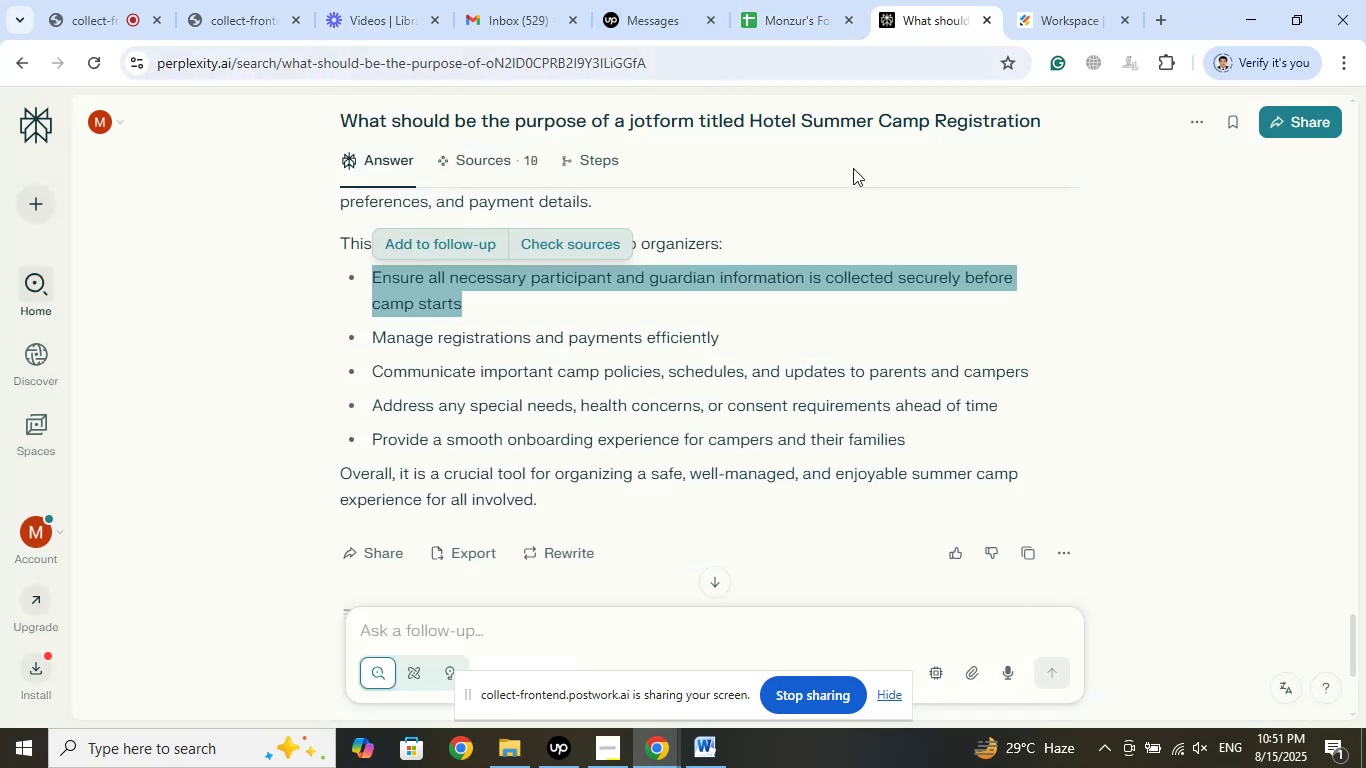 
scroll: coordinate [715, 353], scroll_direction: down, amount: 6.0
 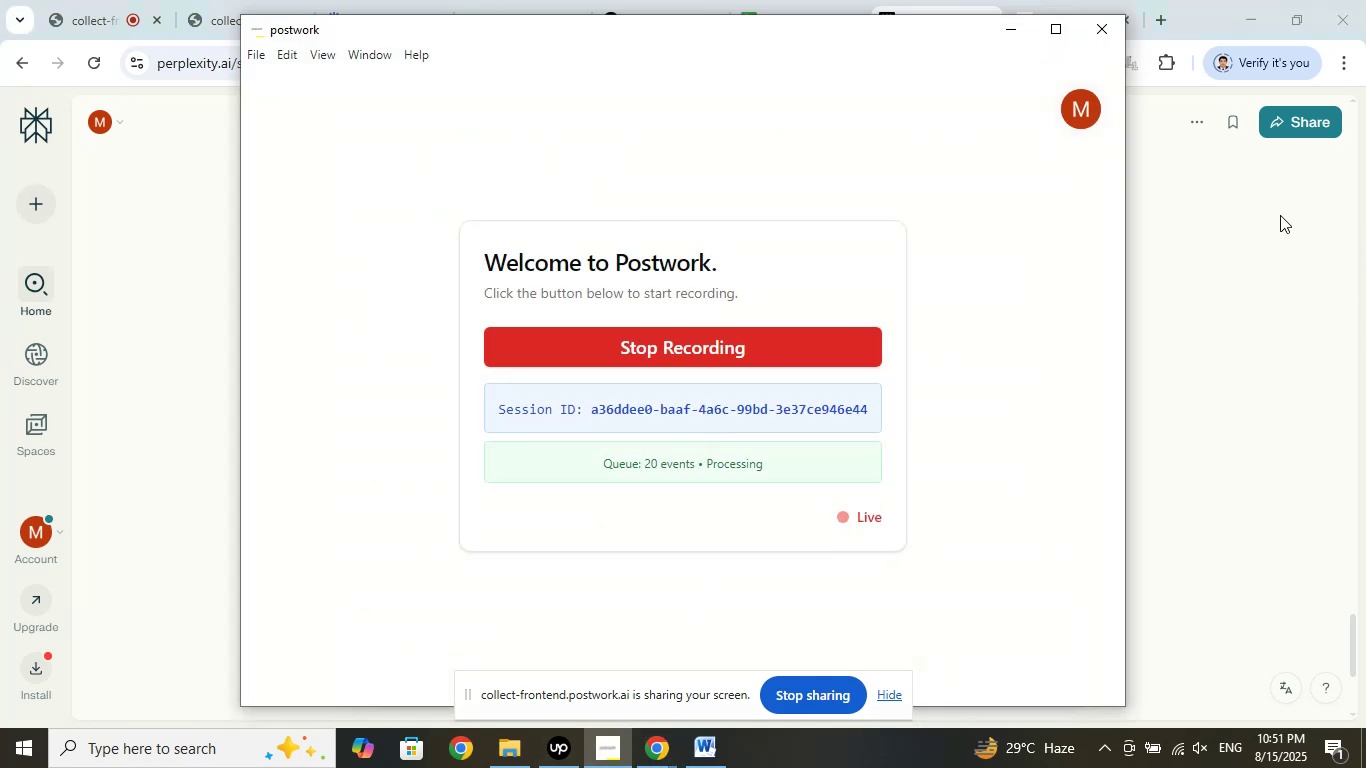 
left_click([1009, 32])
 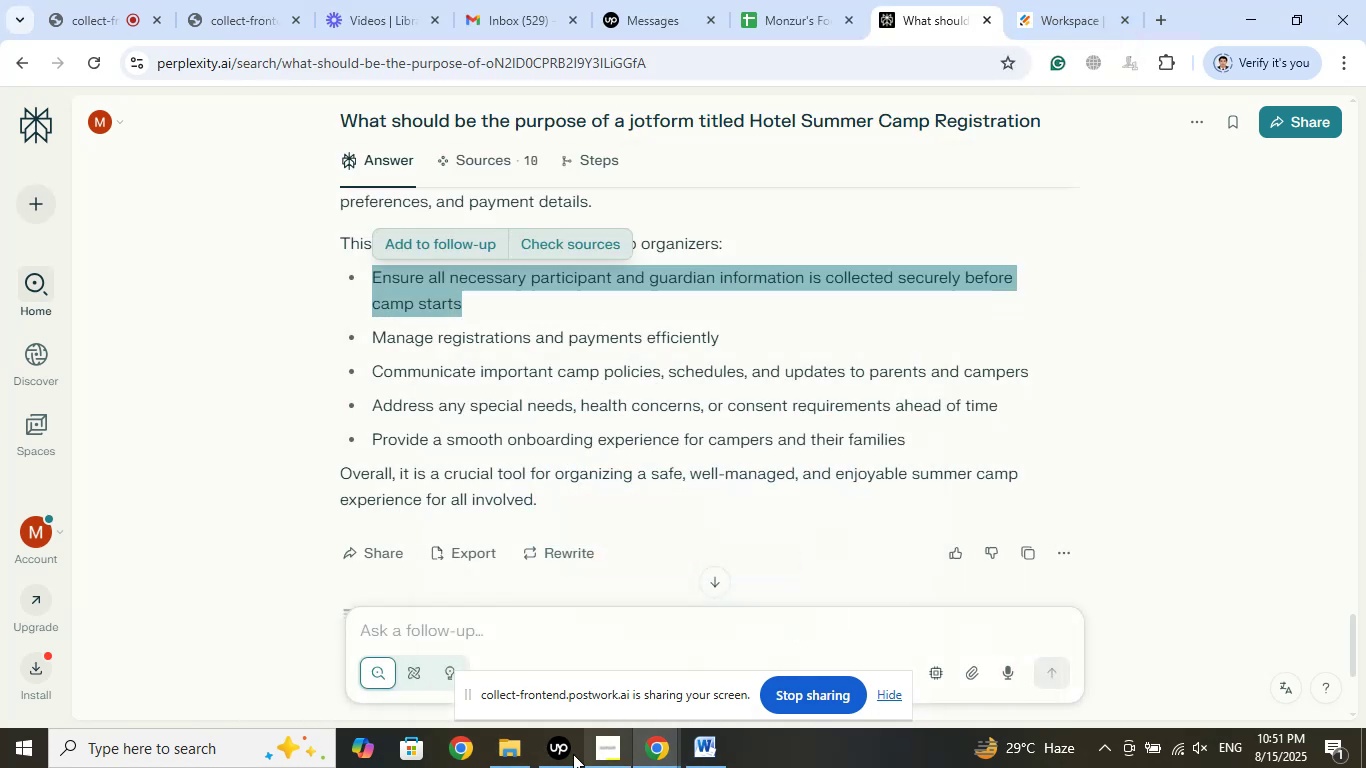 
left_click([564, 758])
 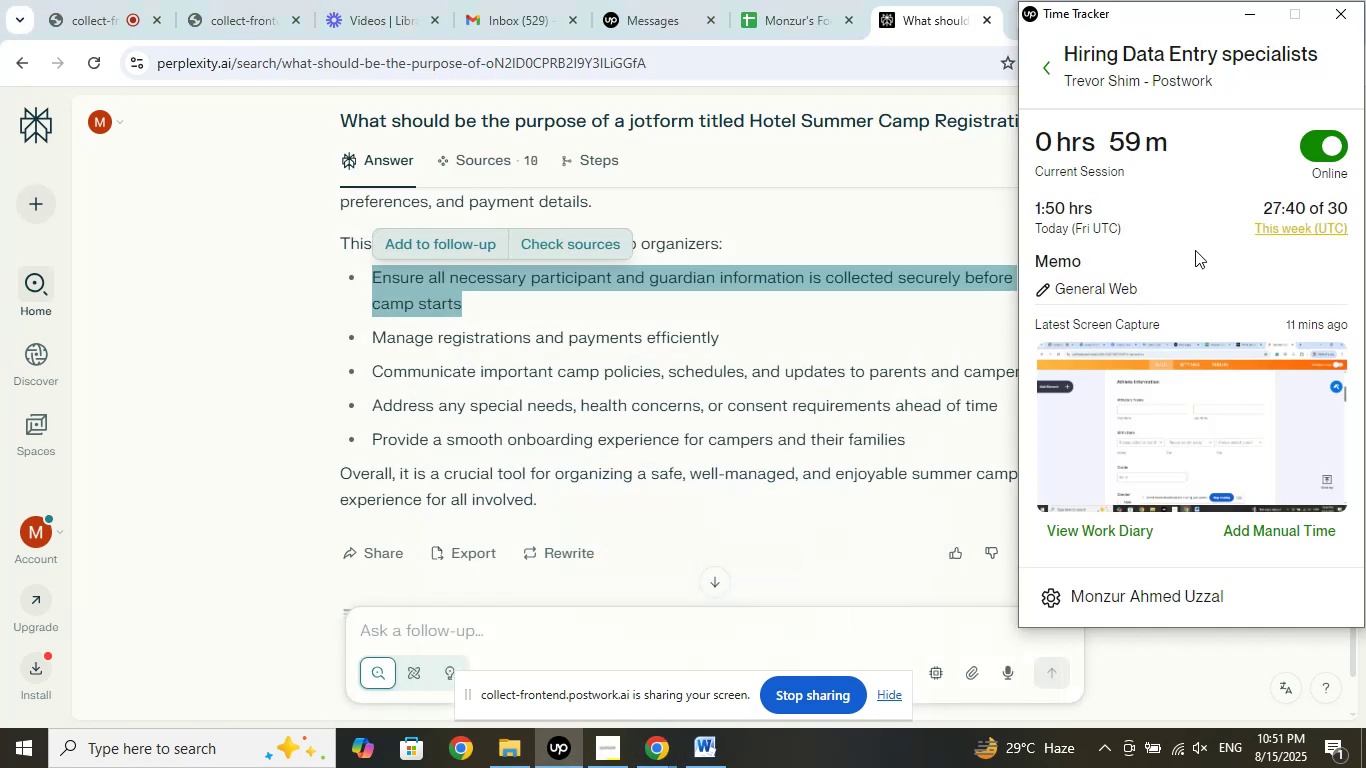 
left_click([268, 318])
 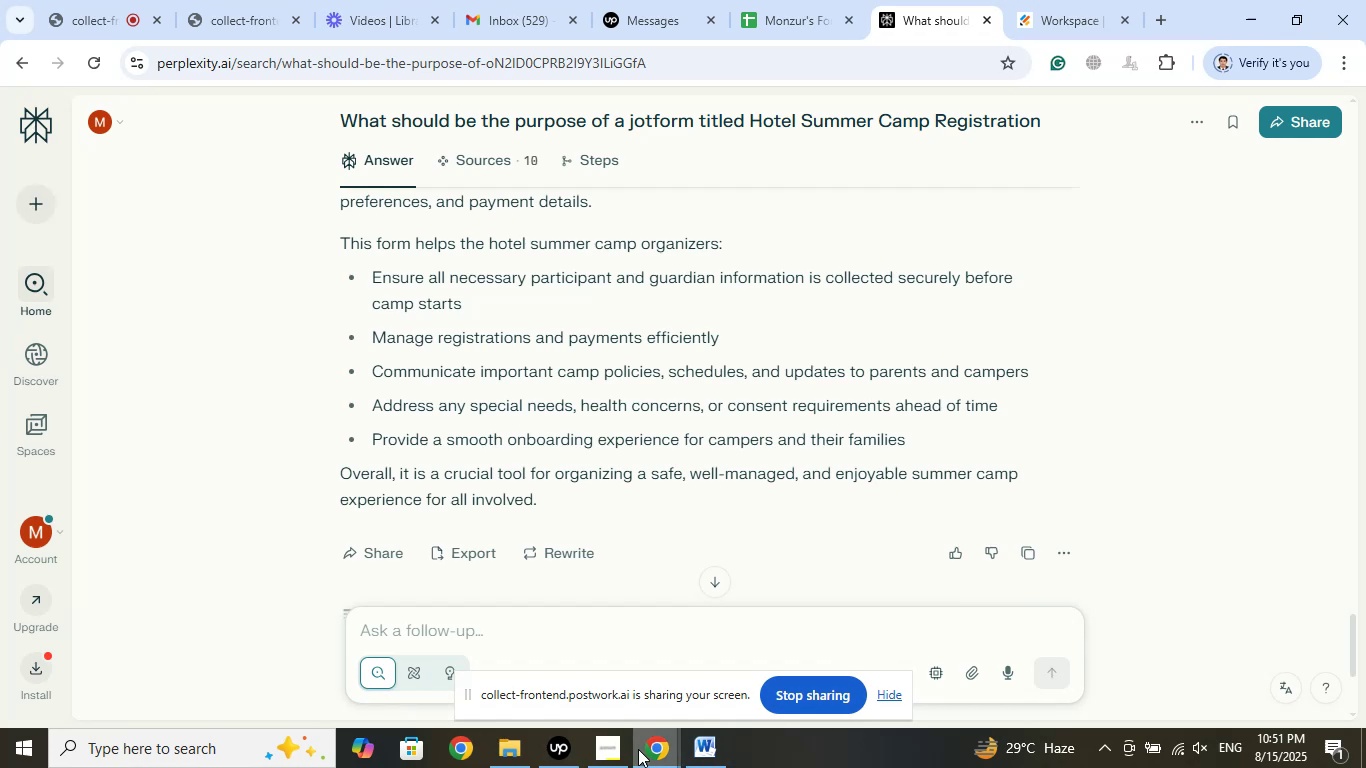 
left_click([607, 750])
 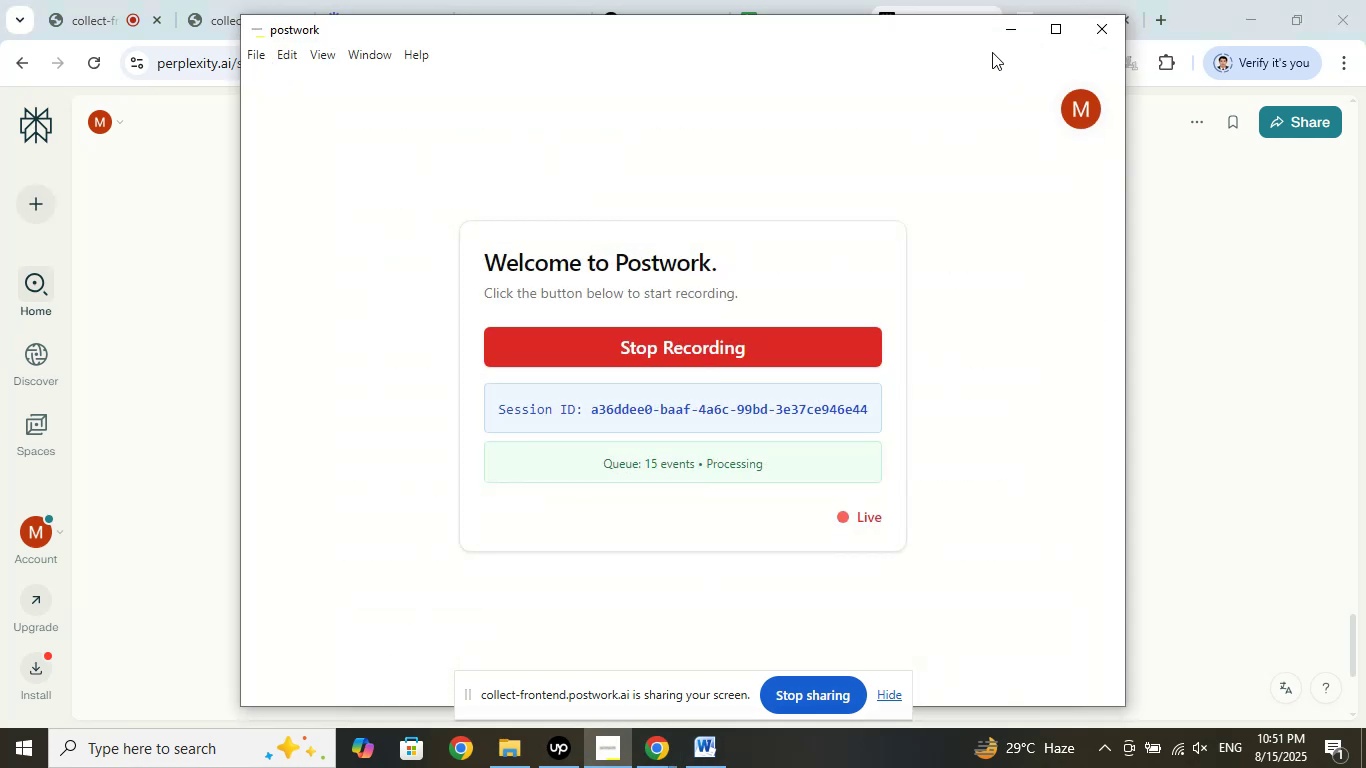 
left_click([1013, 33])
 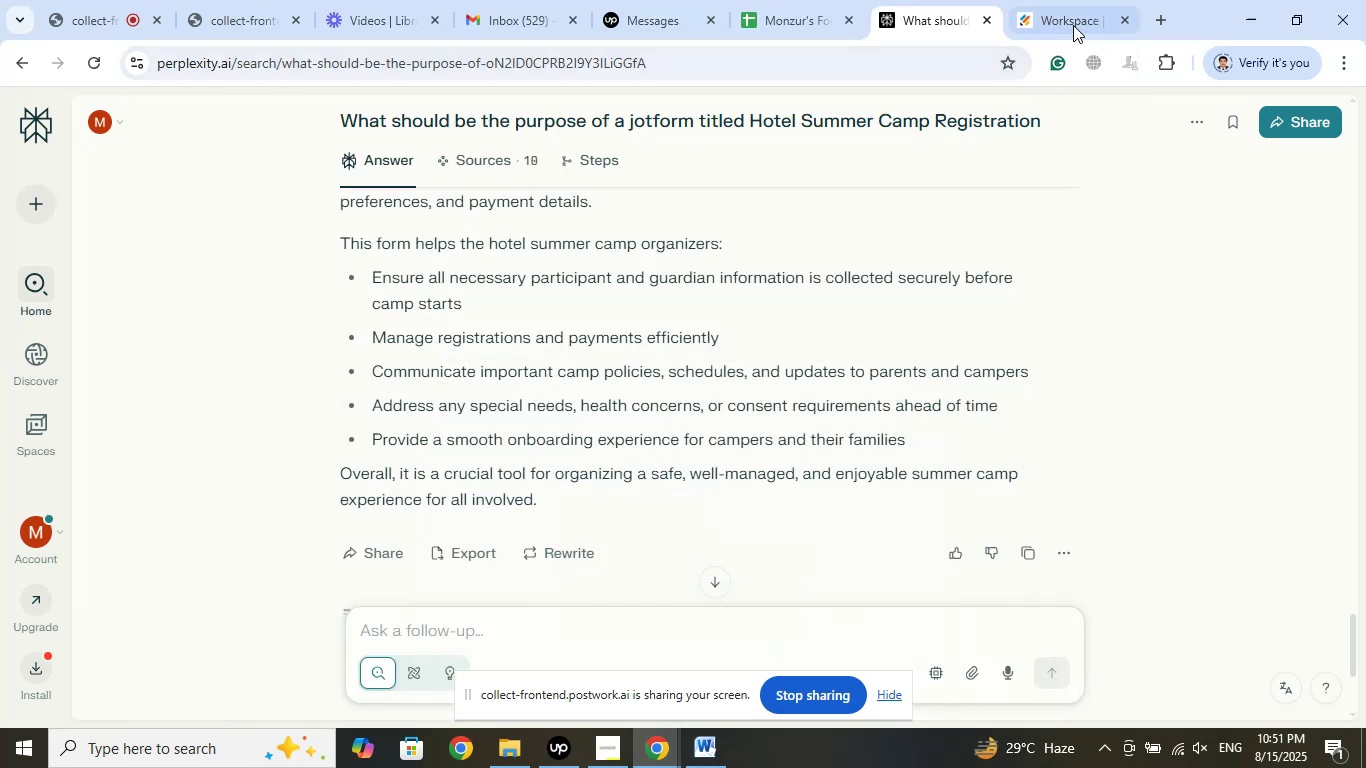 
left_click([1079, 22])
 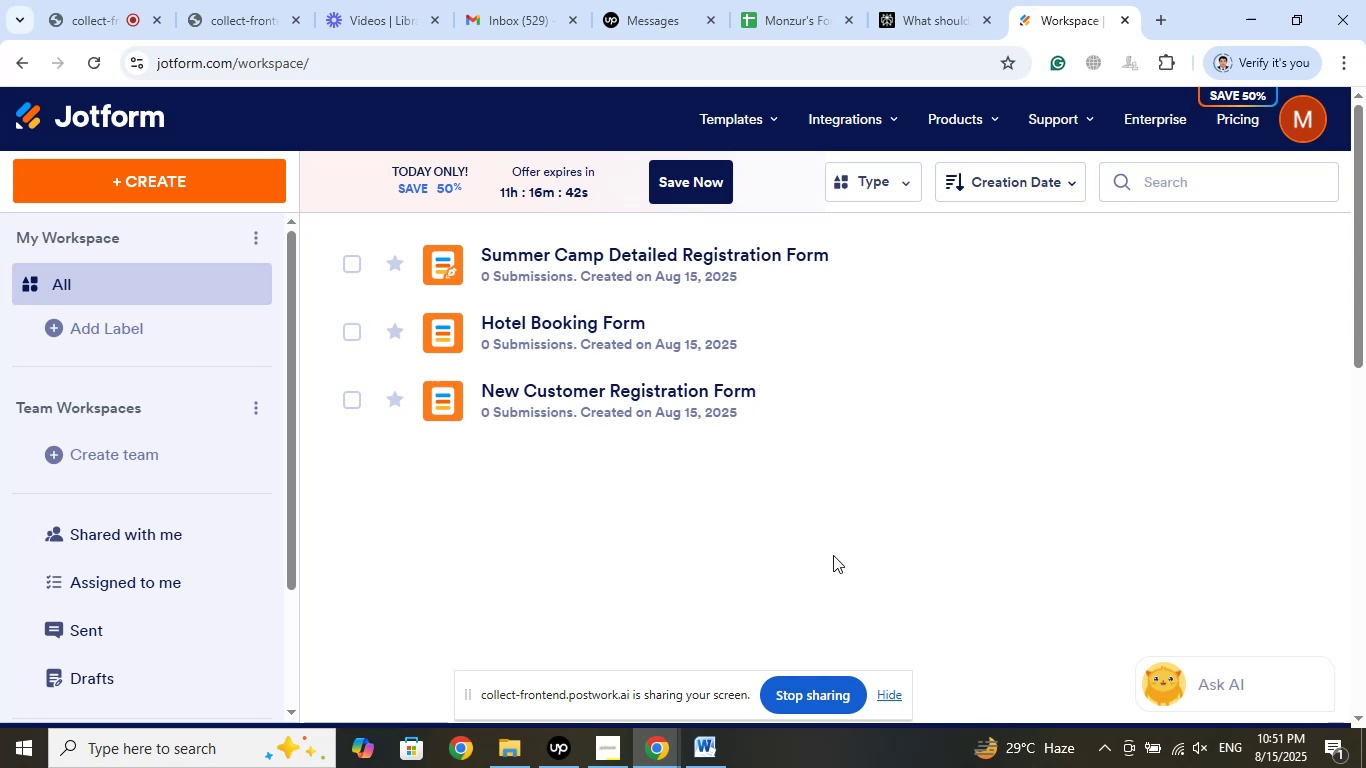 
wait(18.17)
 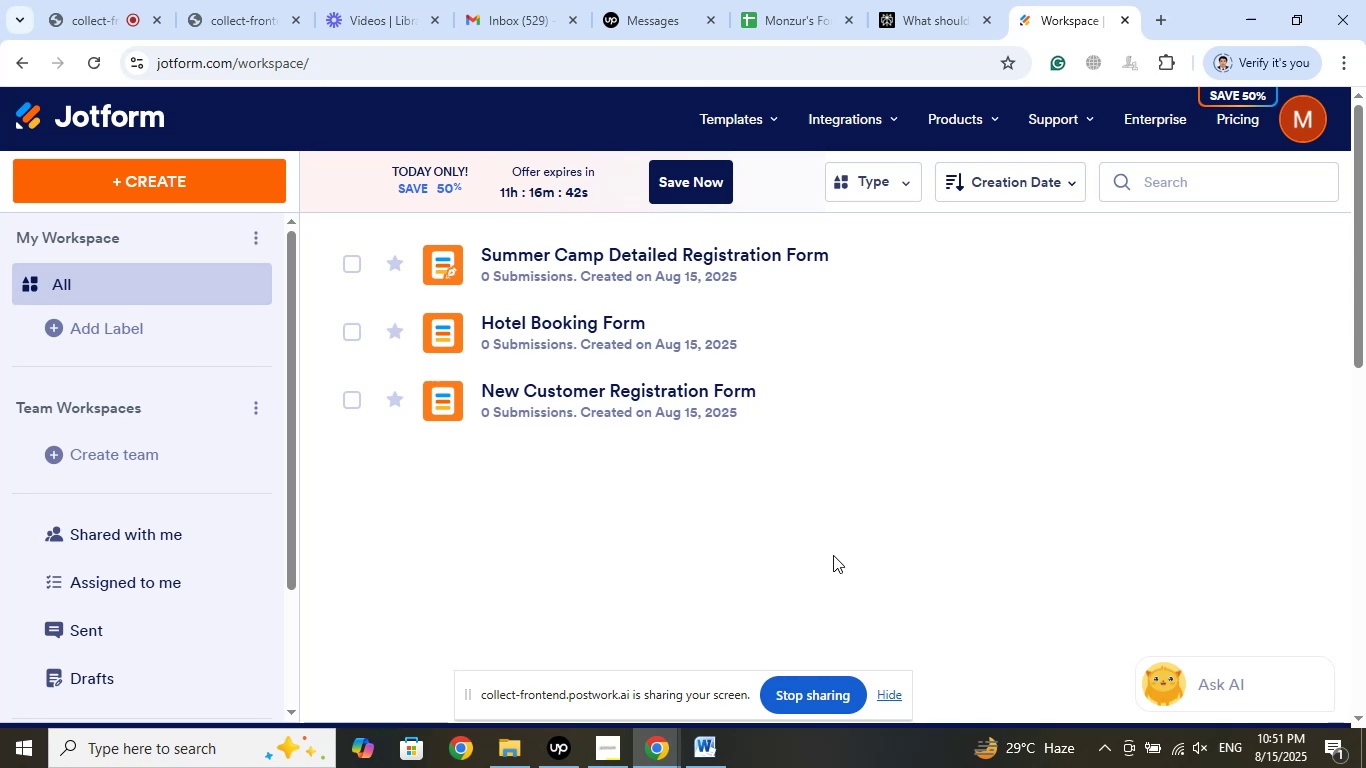 
left_click([777, 0])
 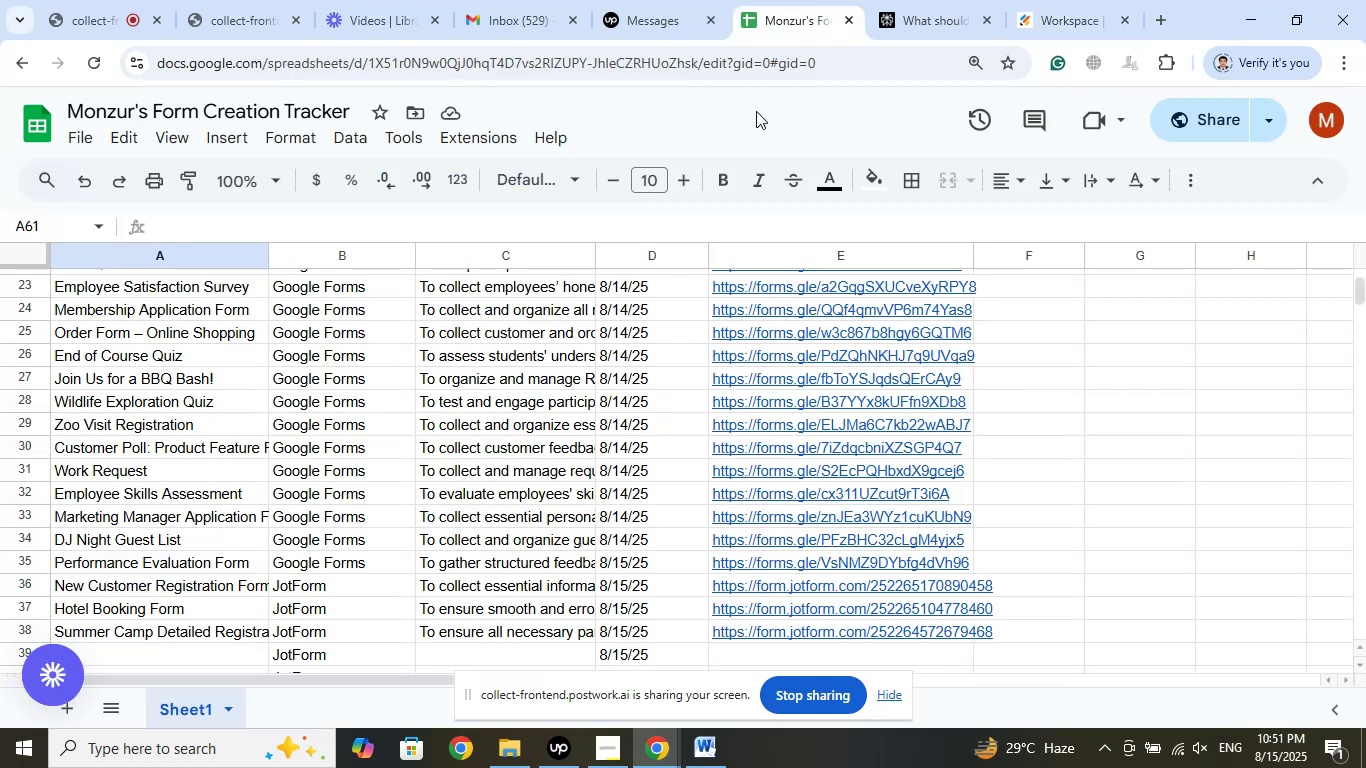 
scroll: coordinate [316, 540], scroll_direction: down, amount: 2.0
 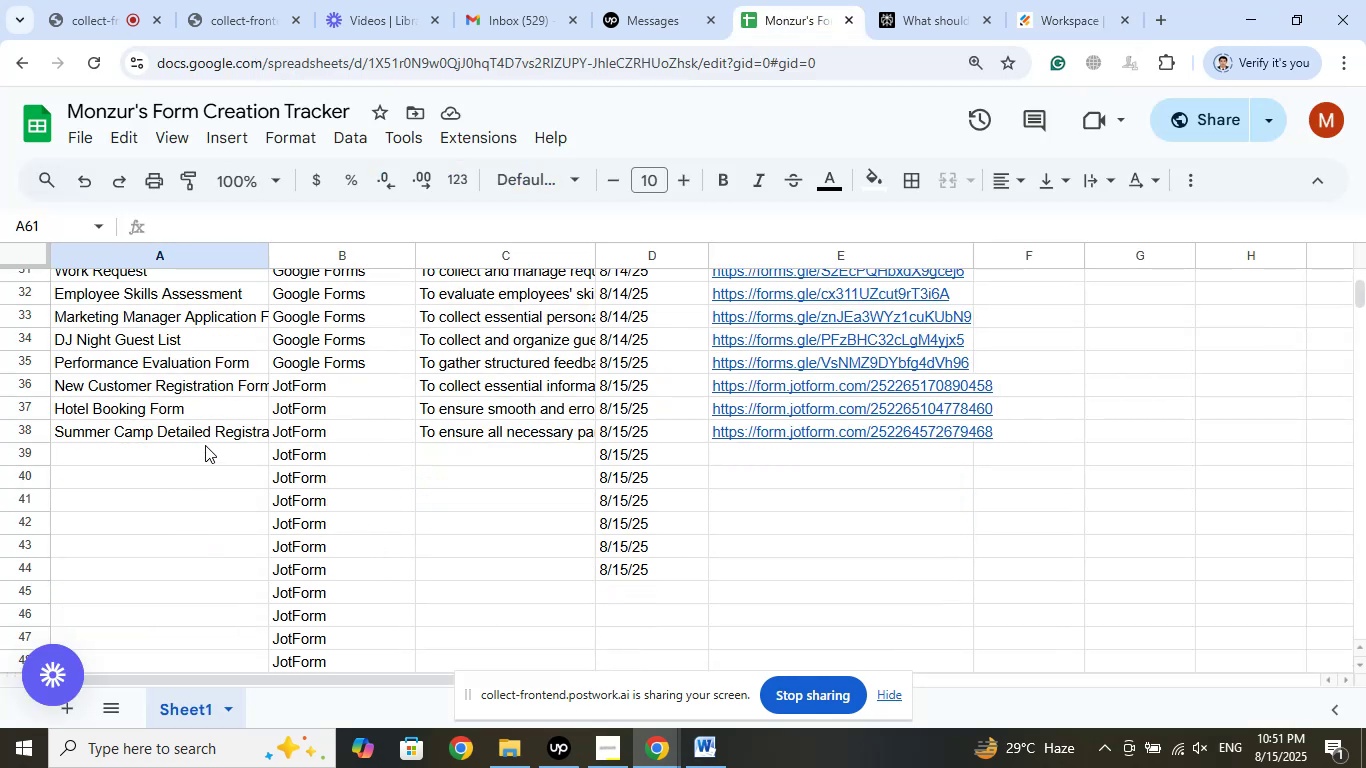 
left_click([206, 441])
 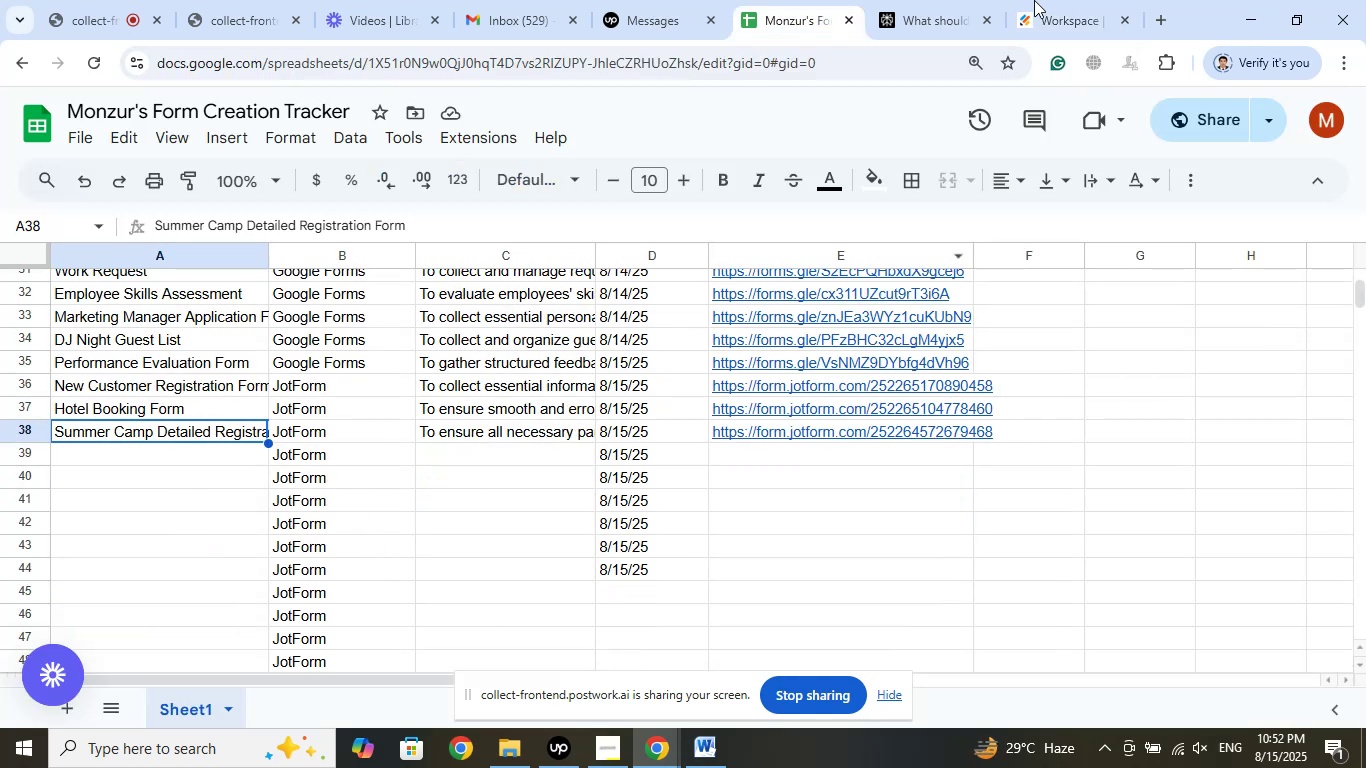 
left_click([1033, 9])
 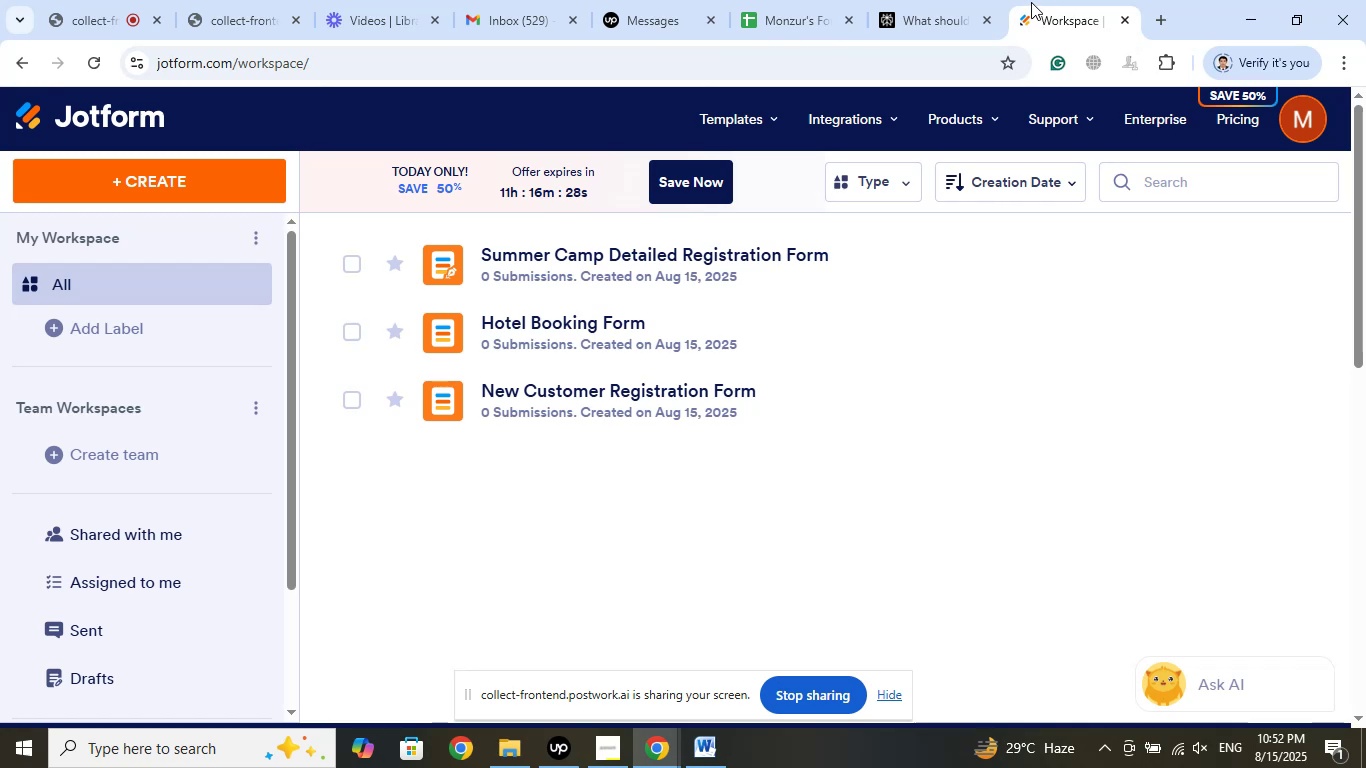 
left_click([797, 0])
 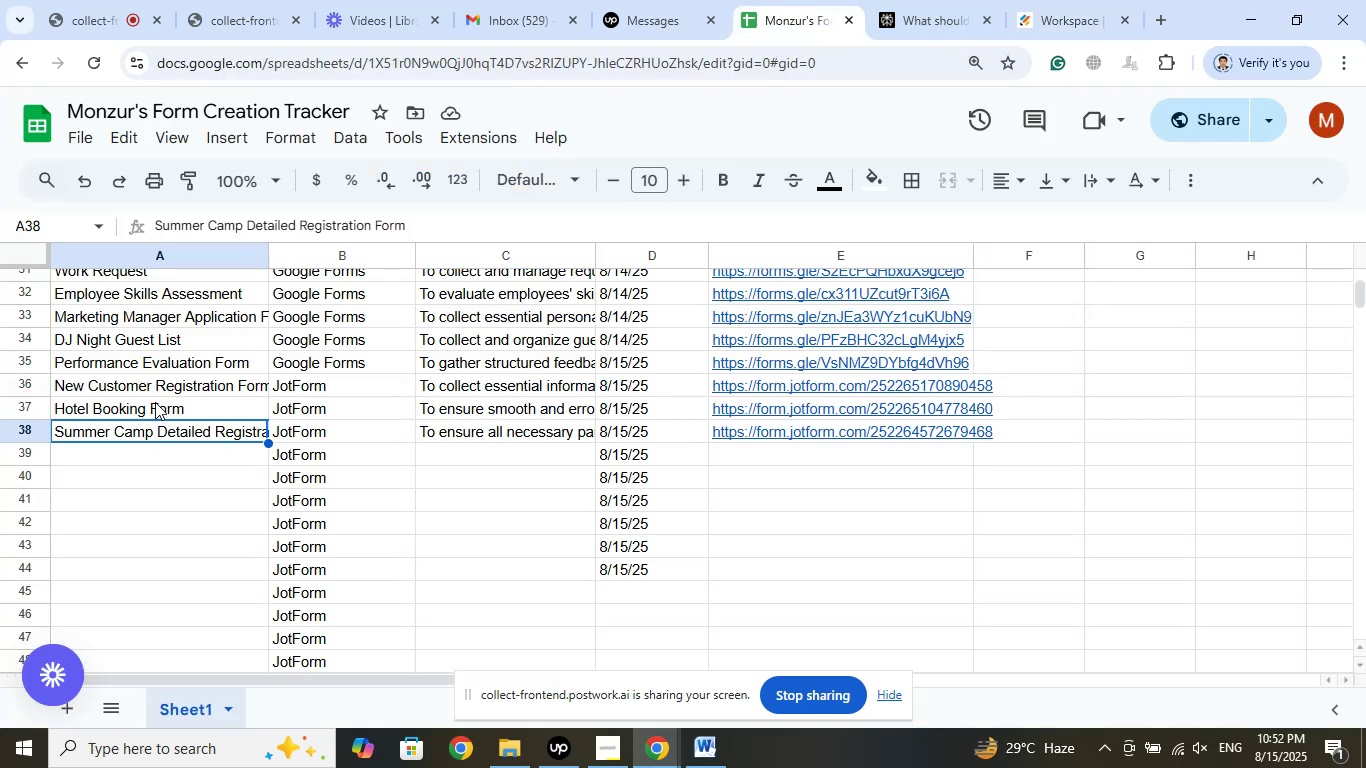 
left_click([175, 386])
 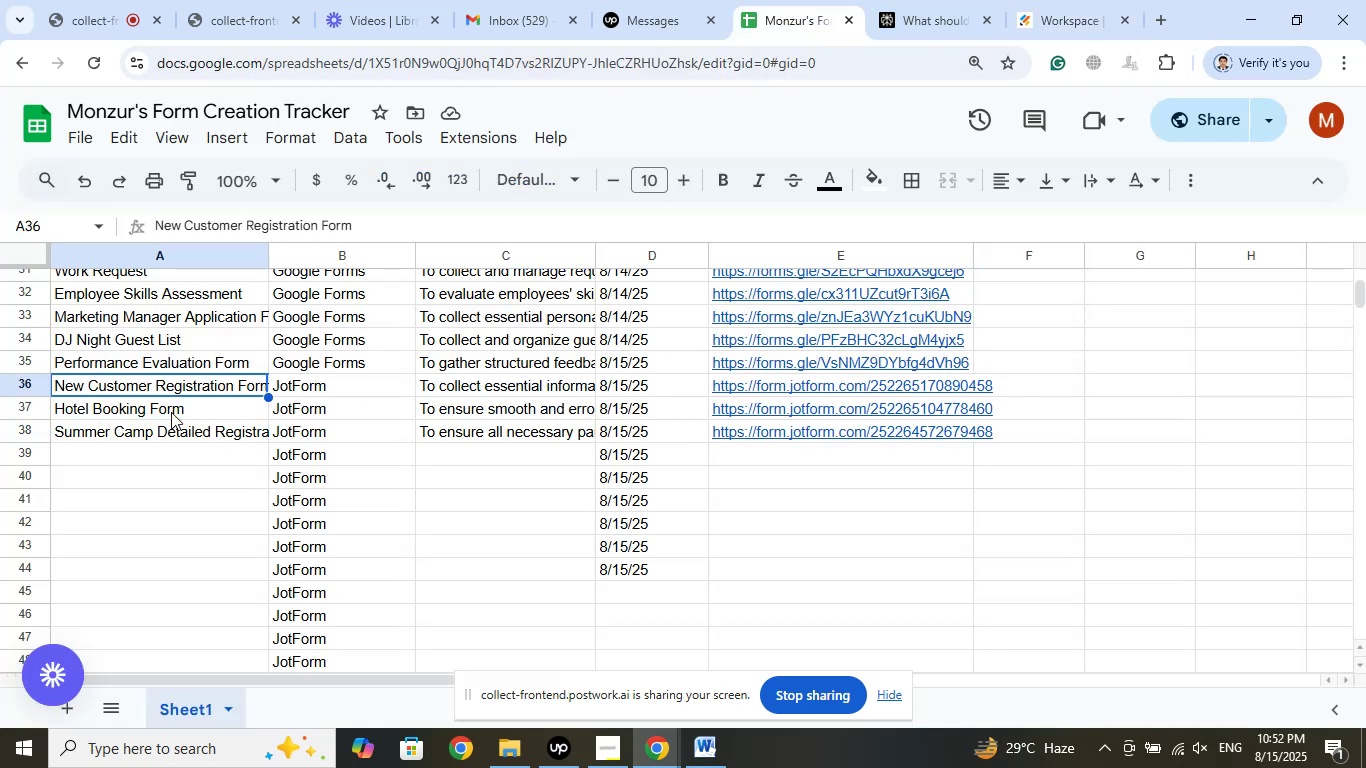 
left_click([169, 415])
 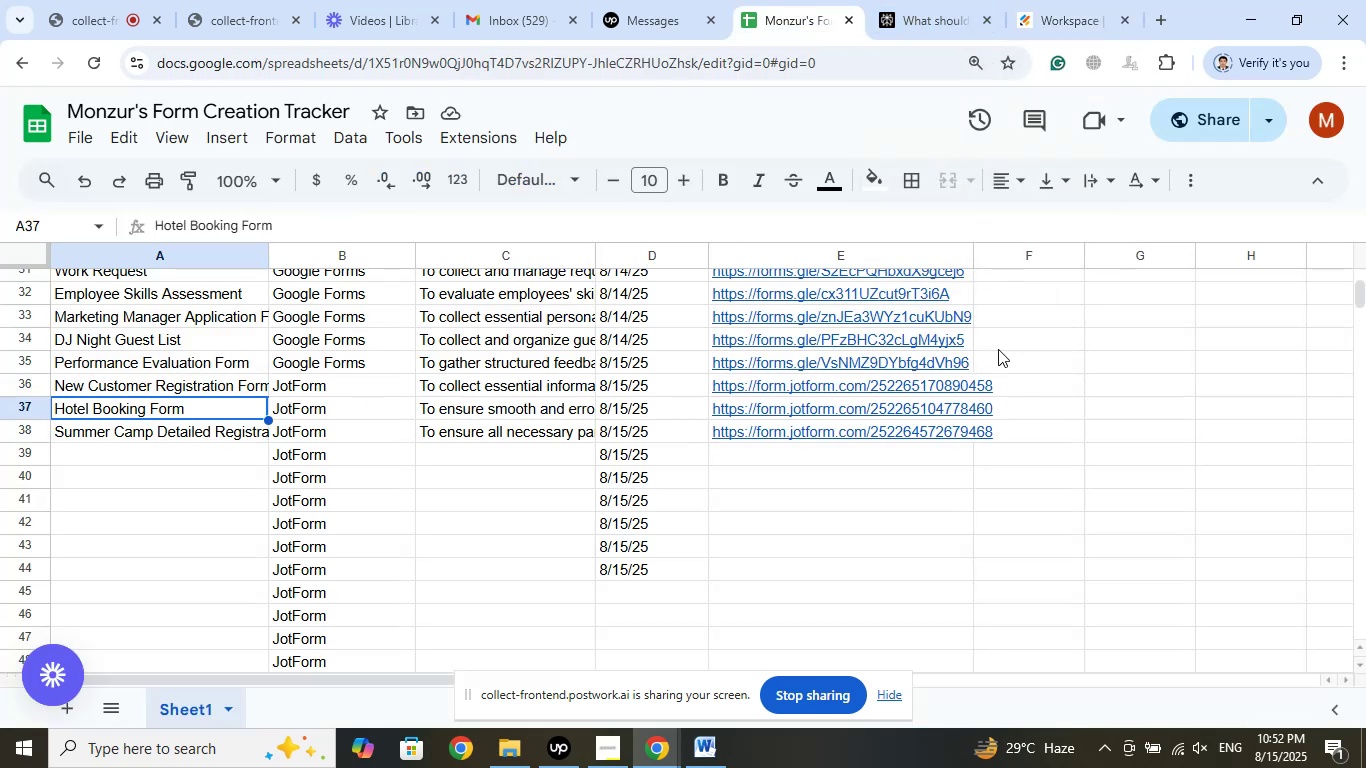 
left_click([1071, 0])
 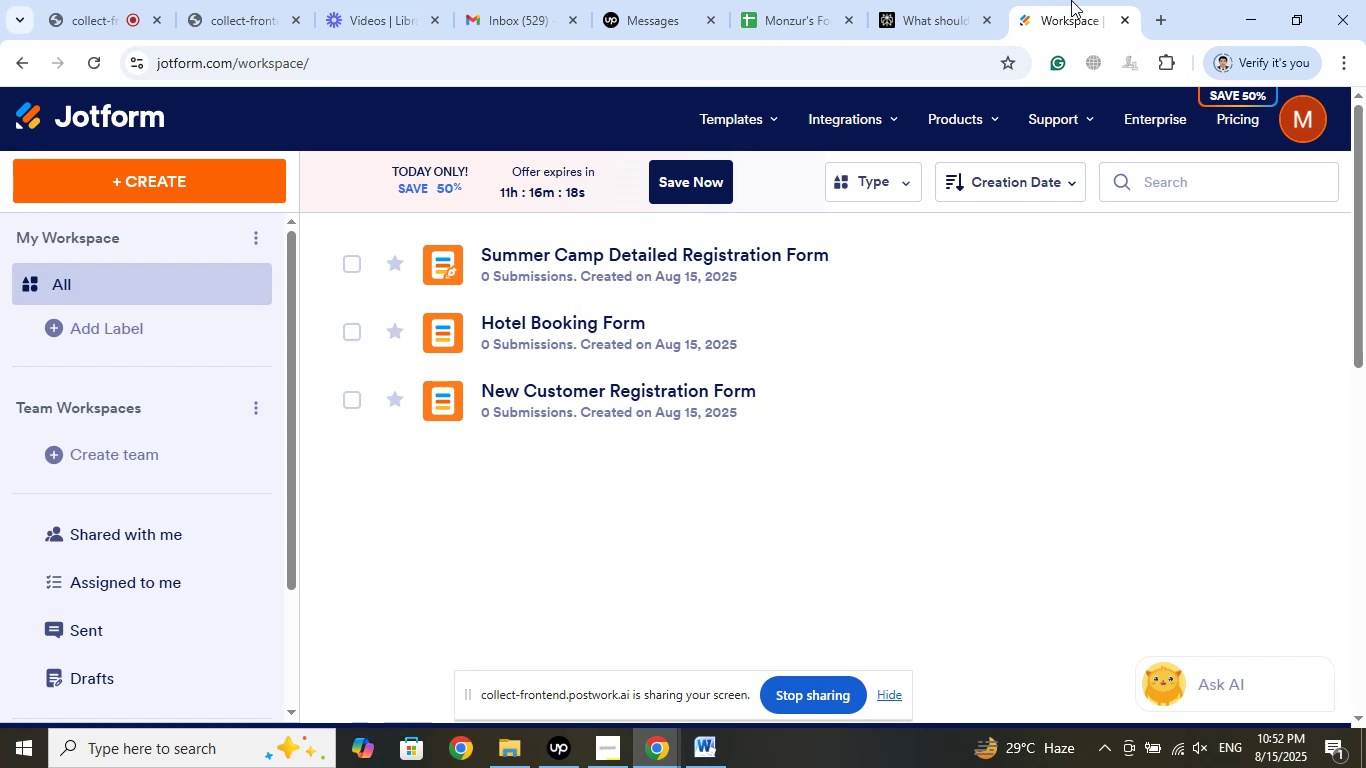 
wait(8.12)
 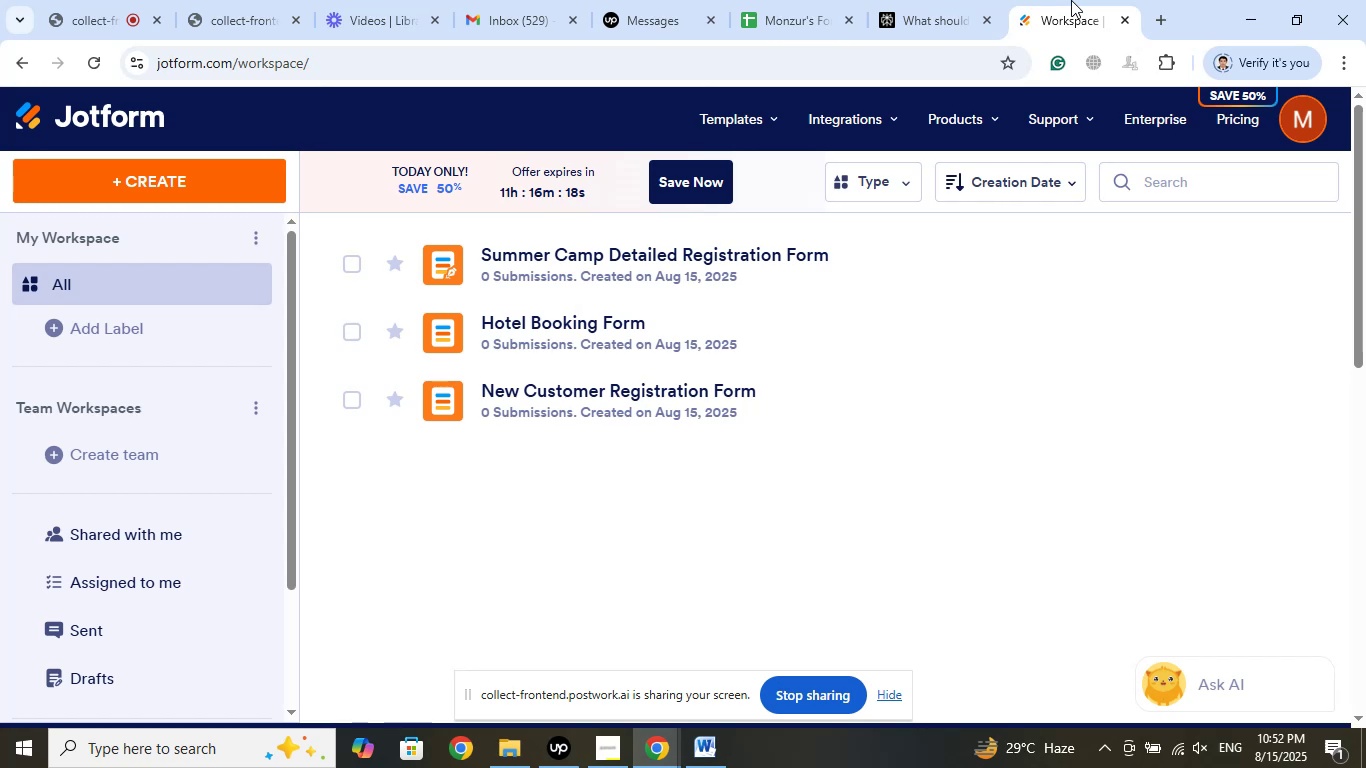 
left_click([798, 0])
 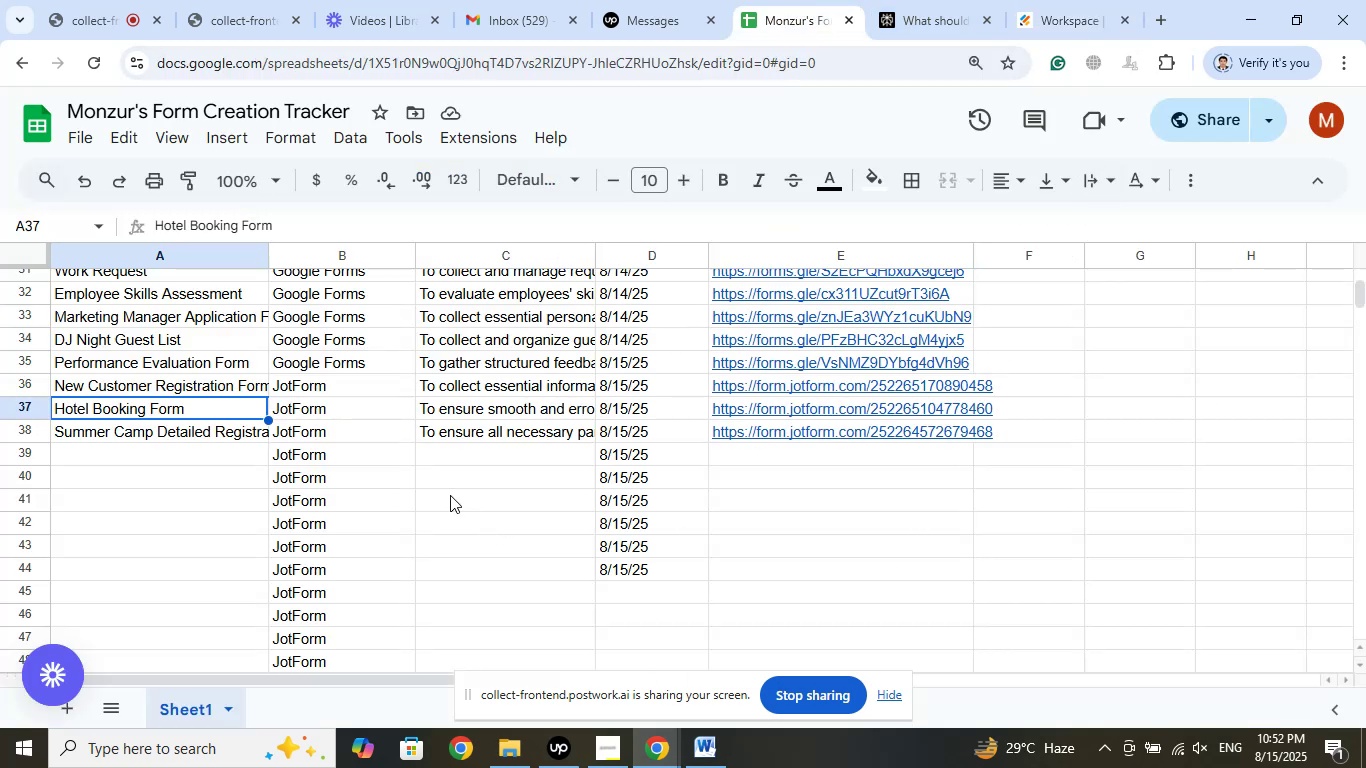 
scroll: coordinate [457, 490], scroll_direction: down, amount: 1.0
 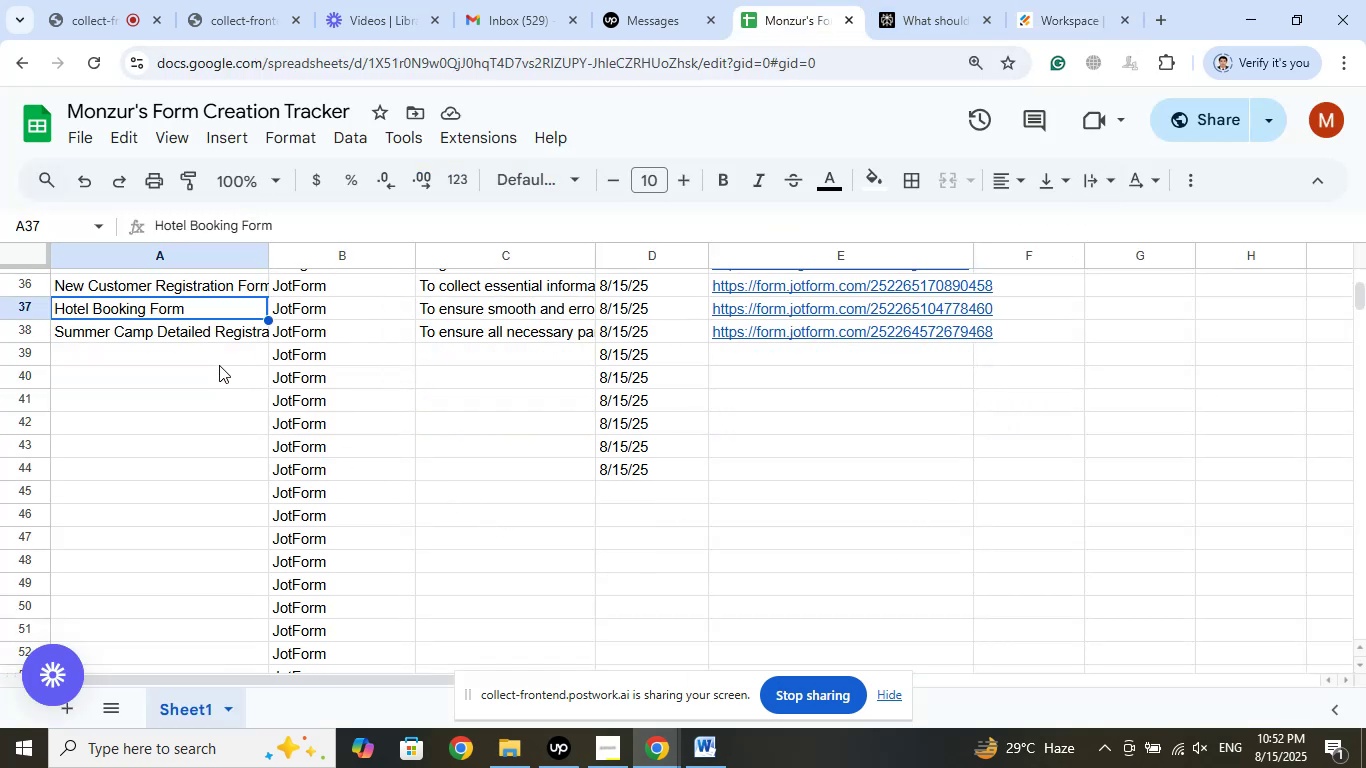 
left_click([218, 346])
 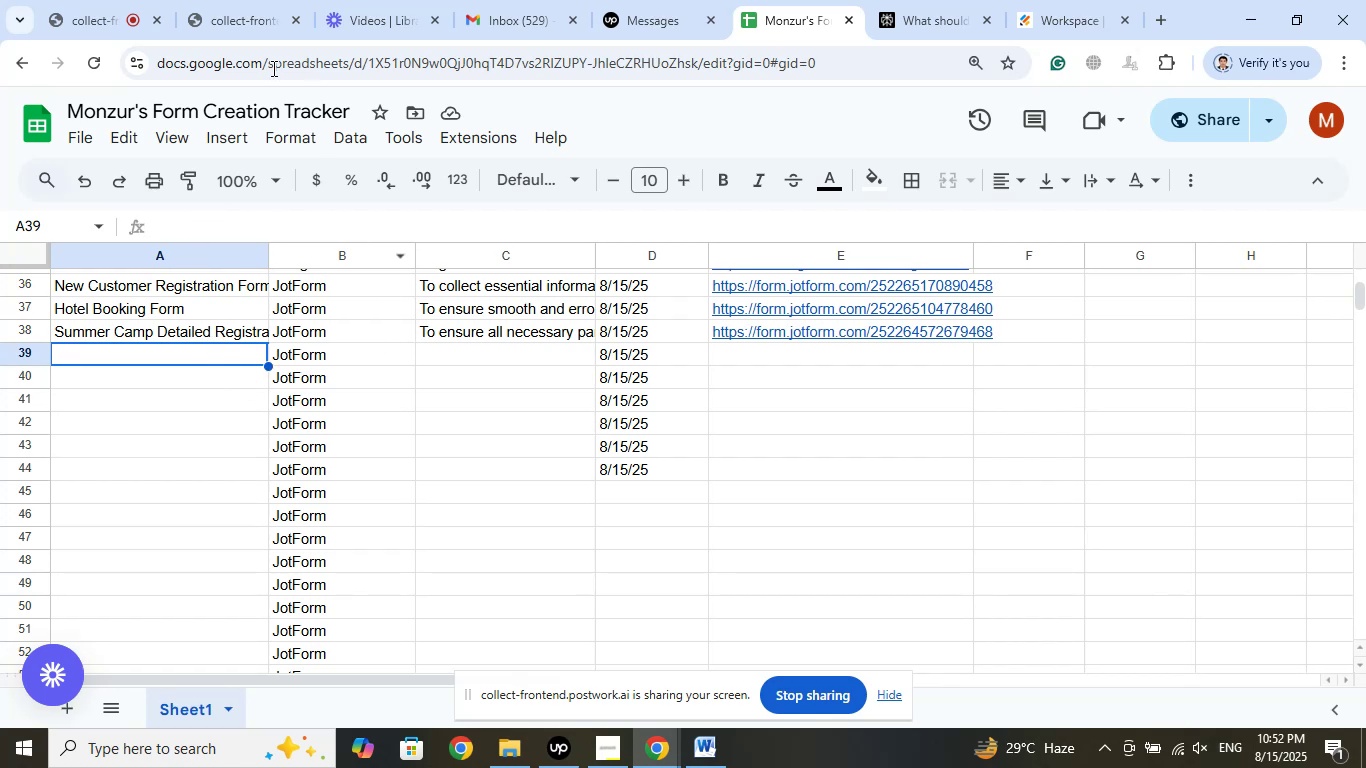 
left_click([85, 0])
 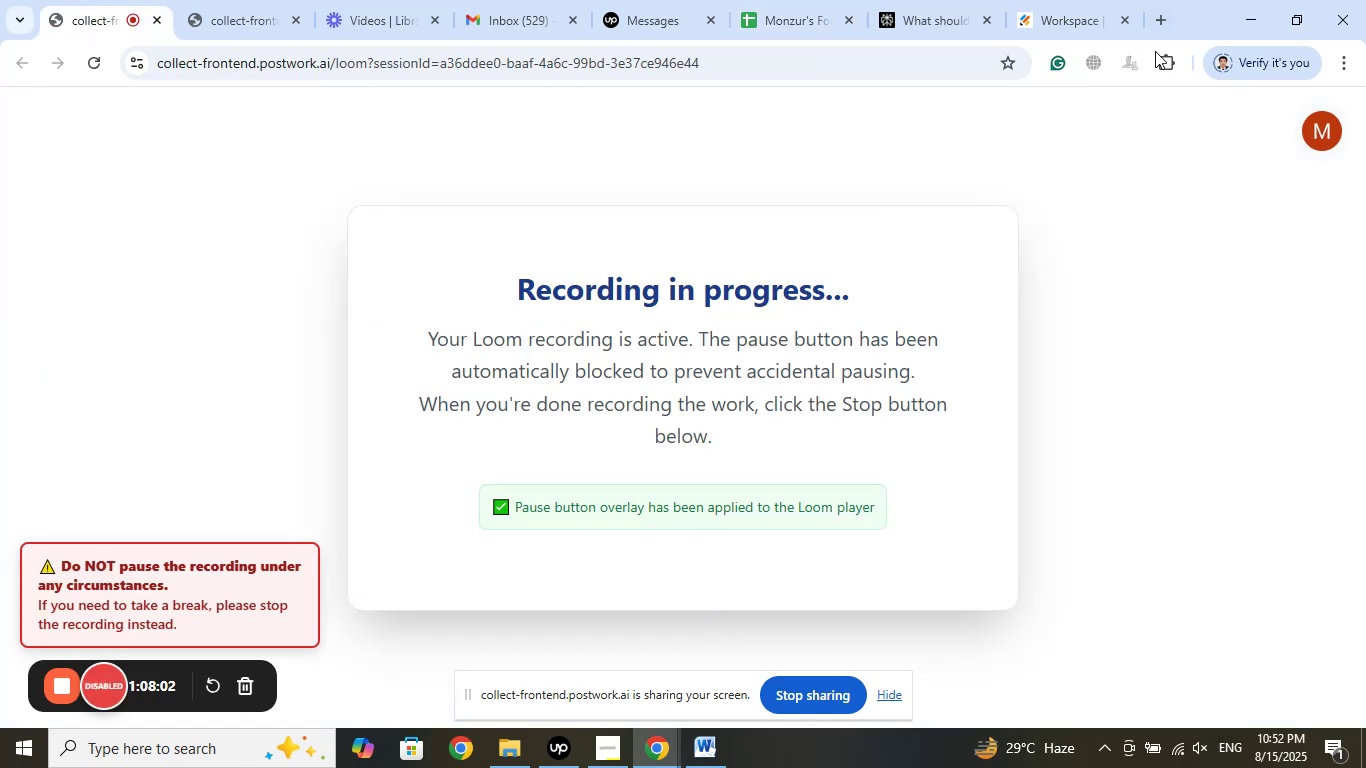 
left_click([1061, 0])
 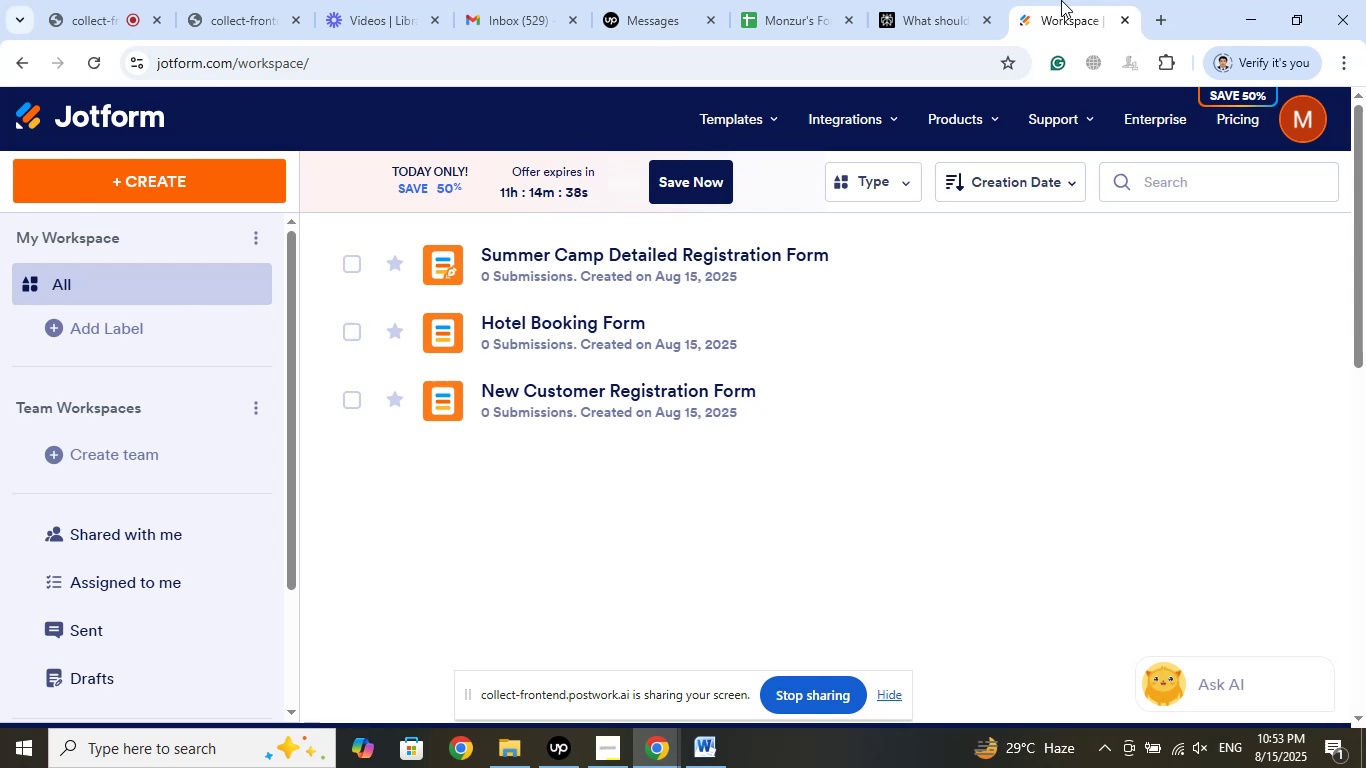 
wait(92.91)
 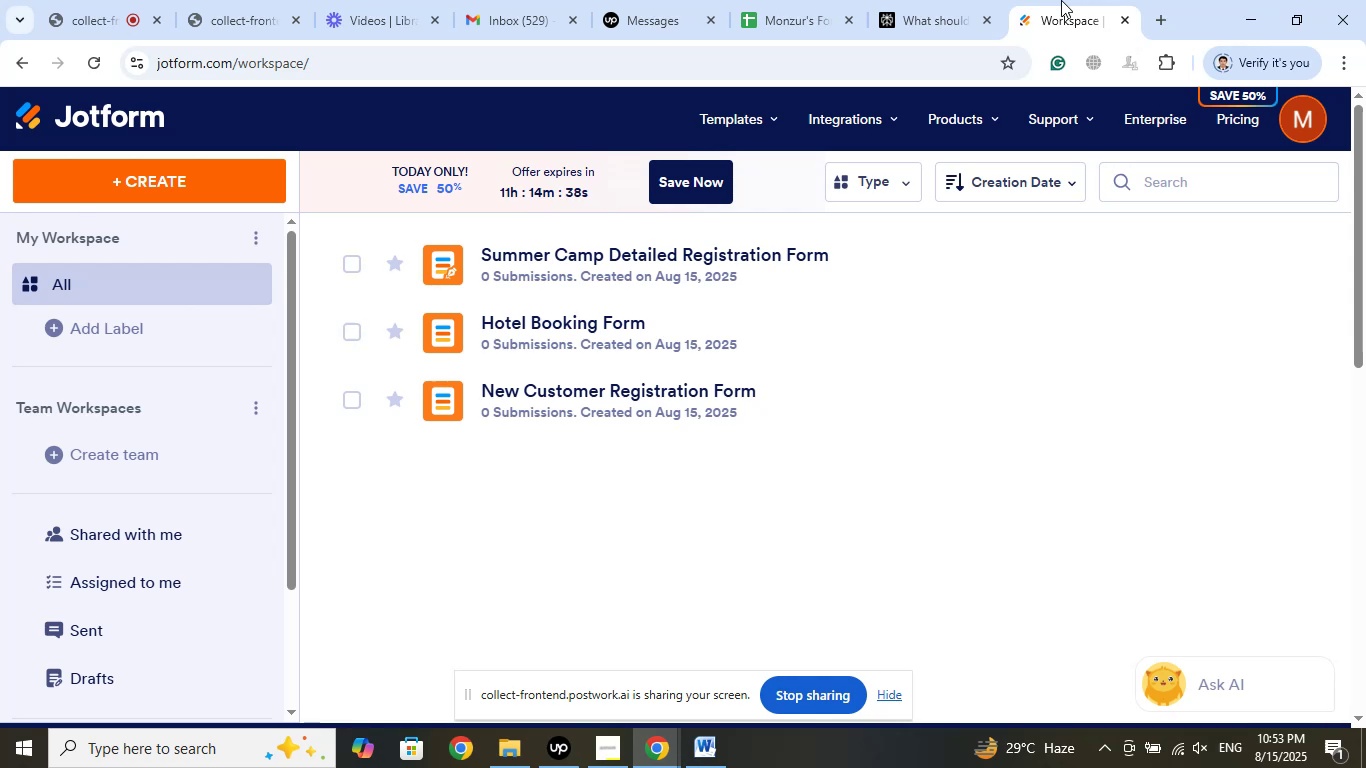 
left_click([78, 0])
 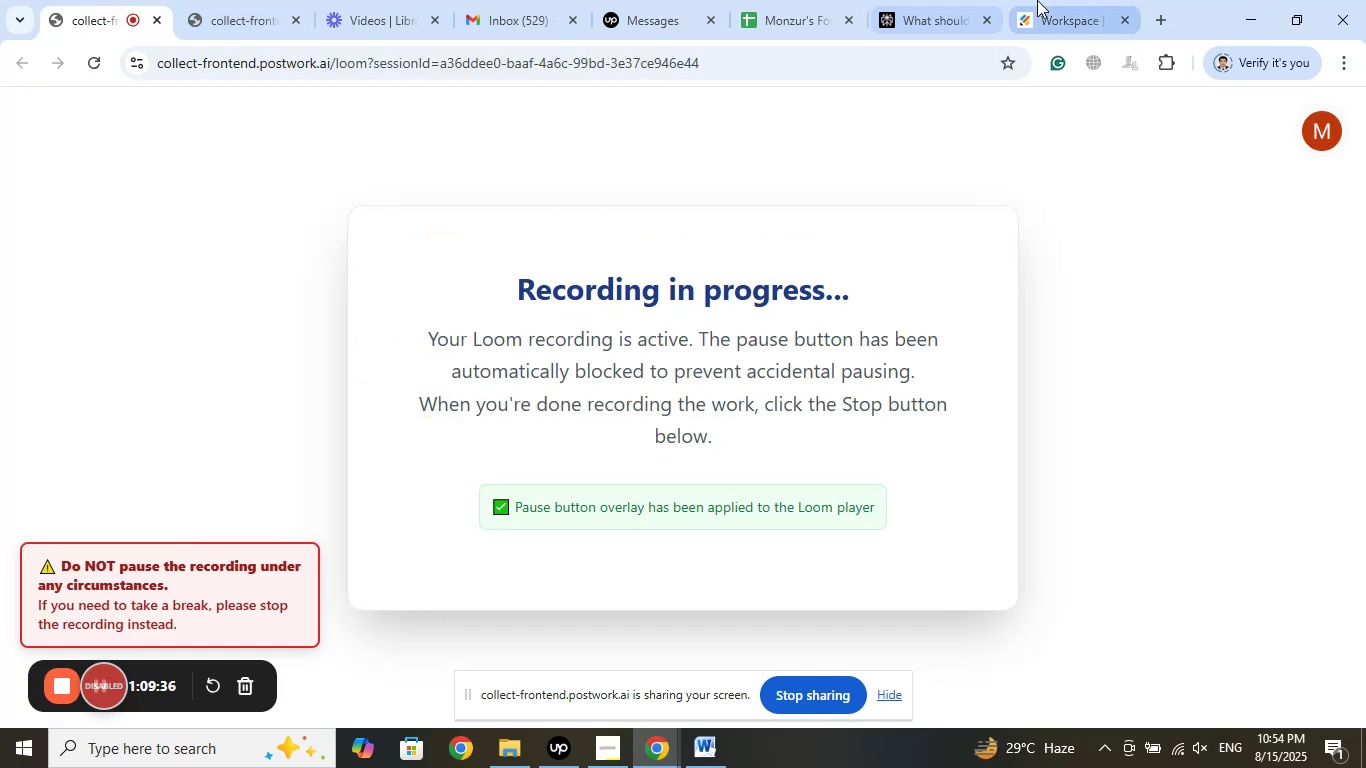 
left_click([1063, 0])
 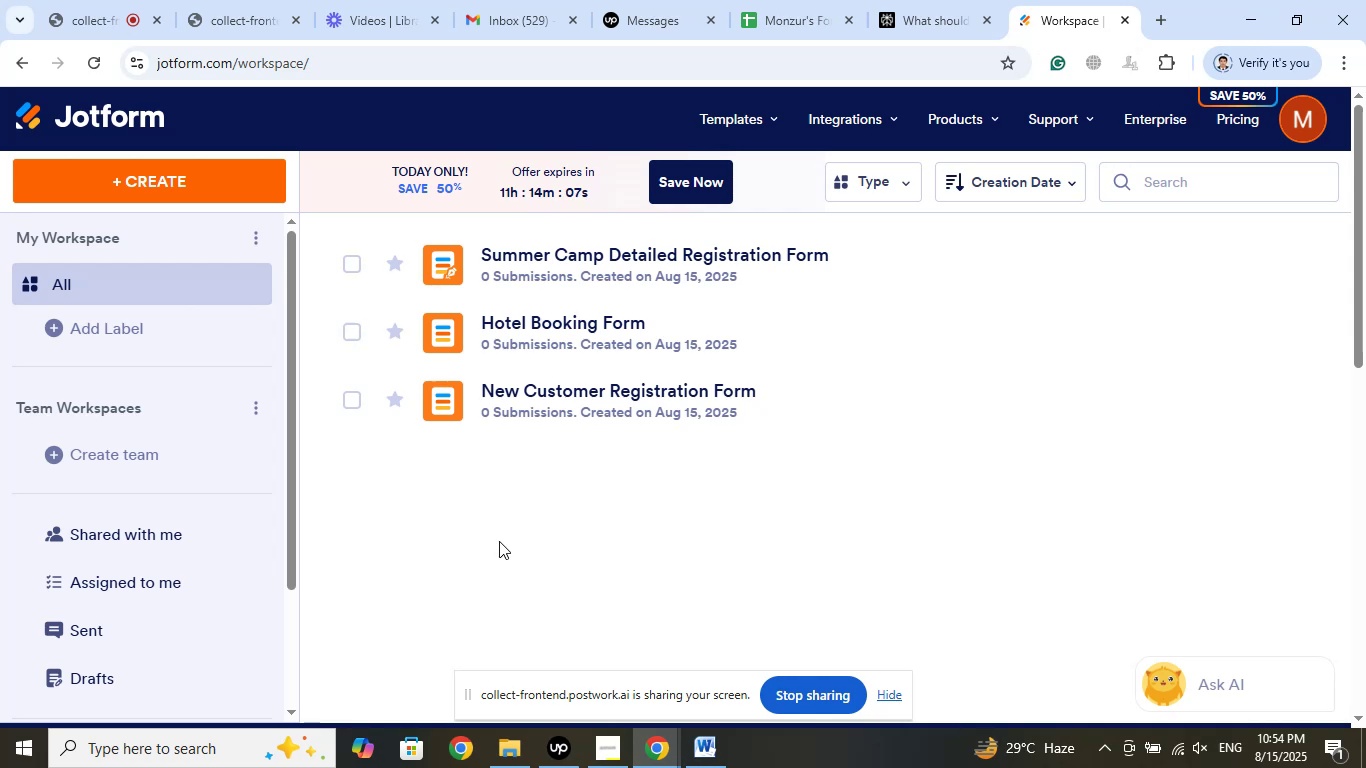 
wait(29.65)
 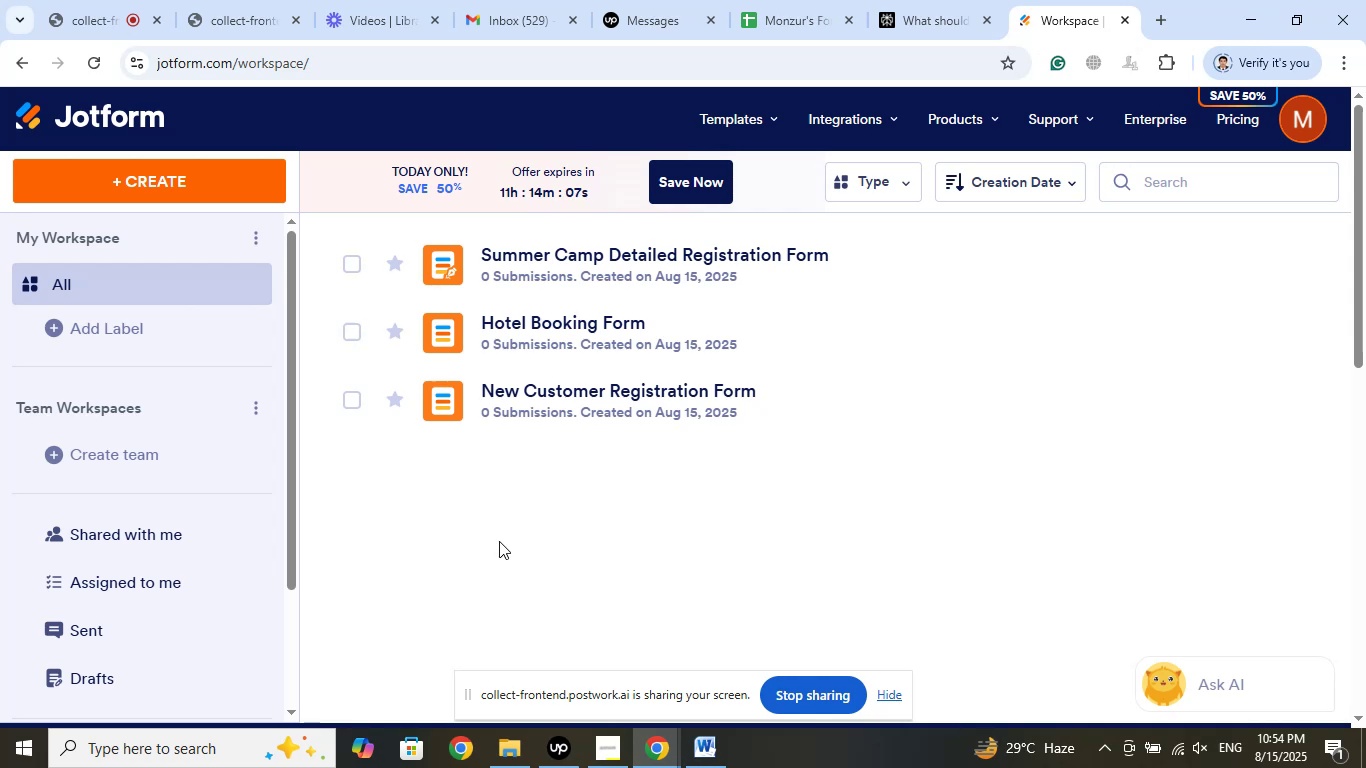 
left_click([104, 6])
 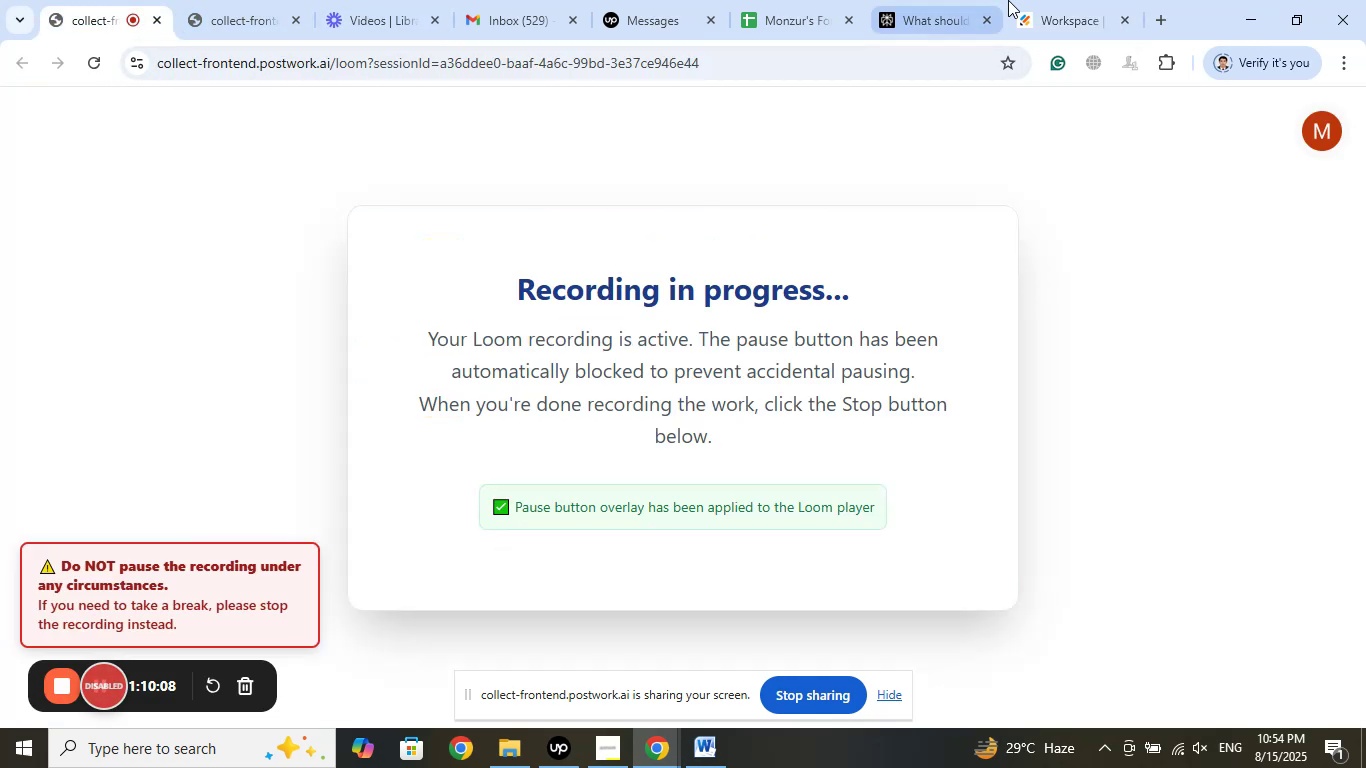 
left_click([1039, 0])
 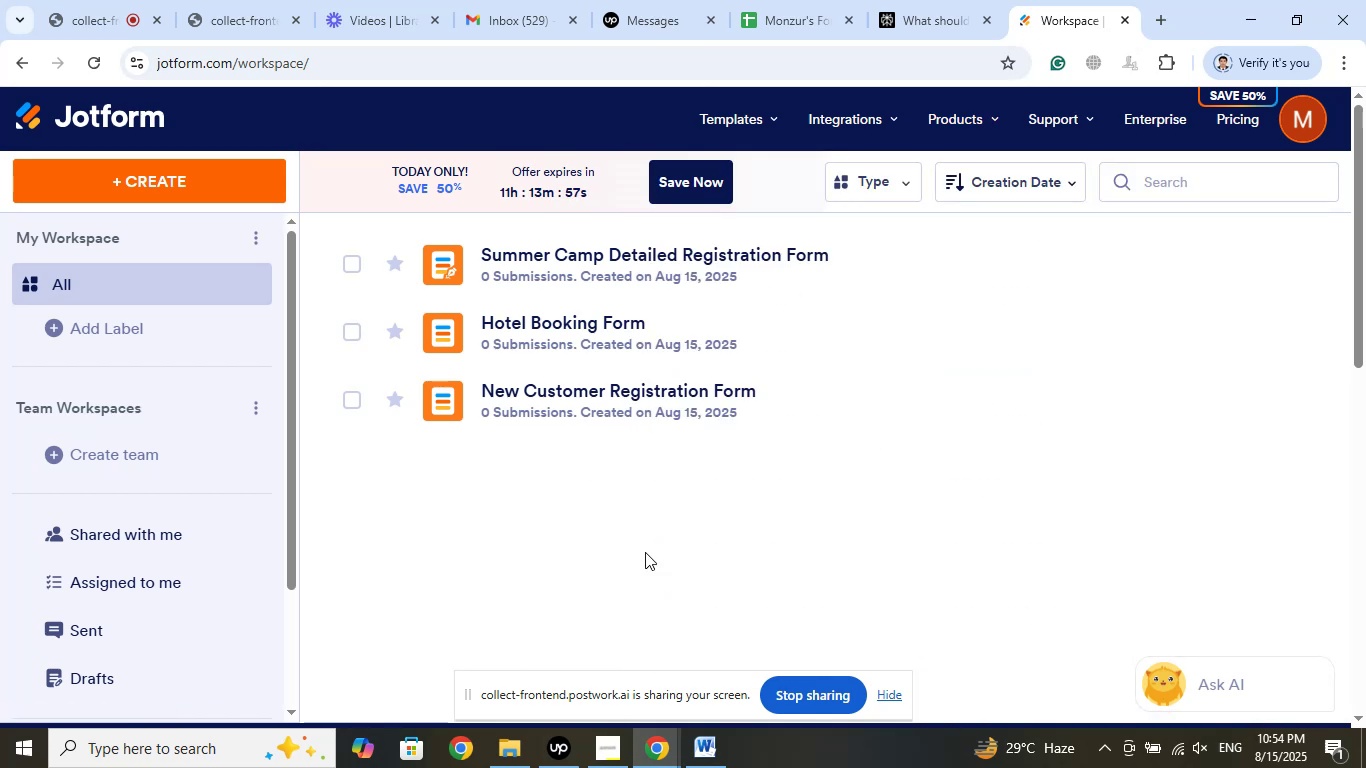 
left_click([951, 0])
 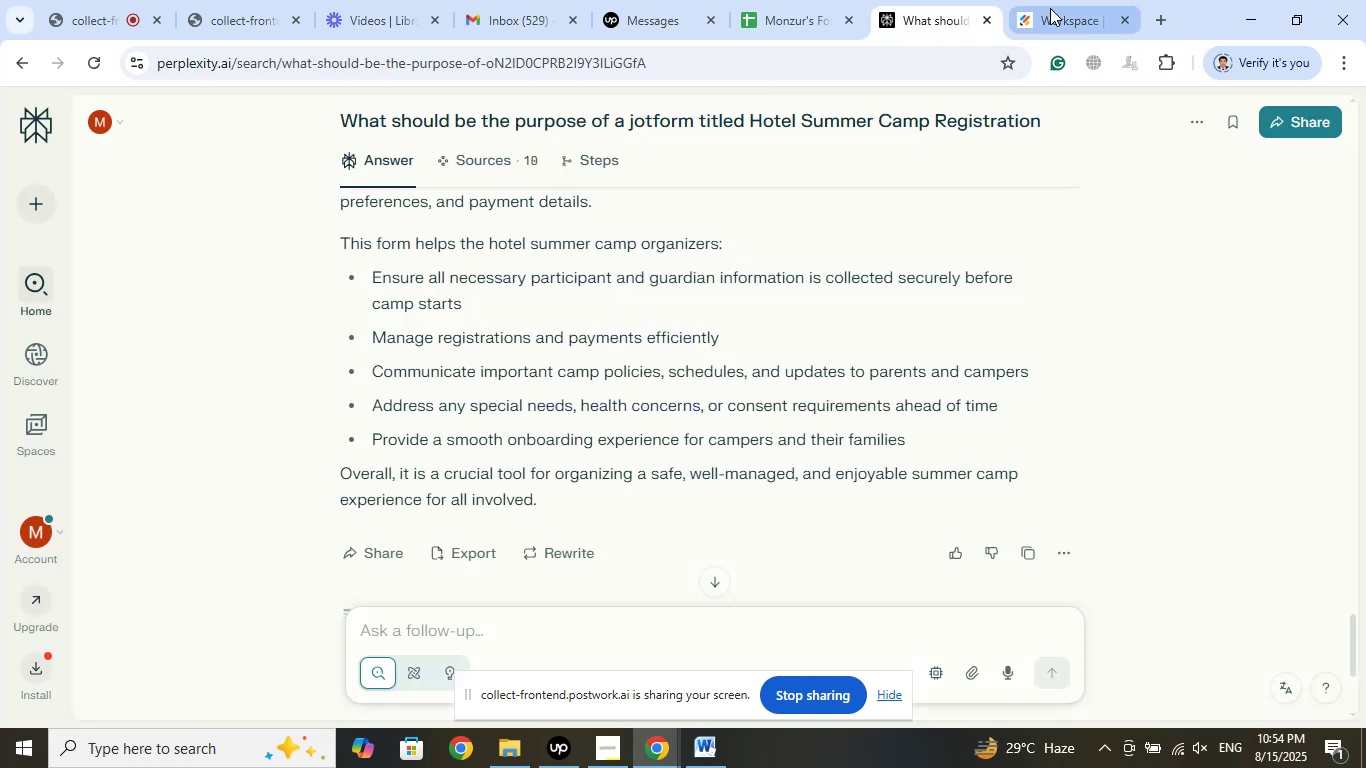 
left_click([1050, 8])
 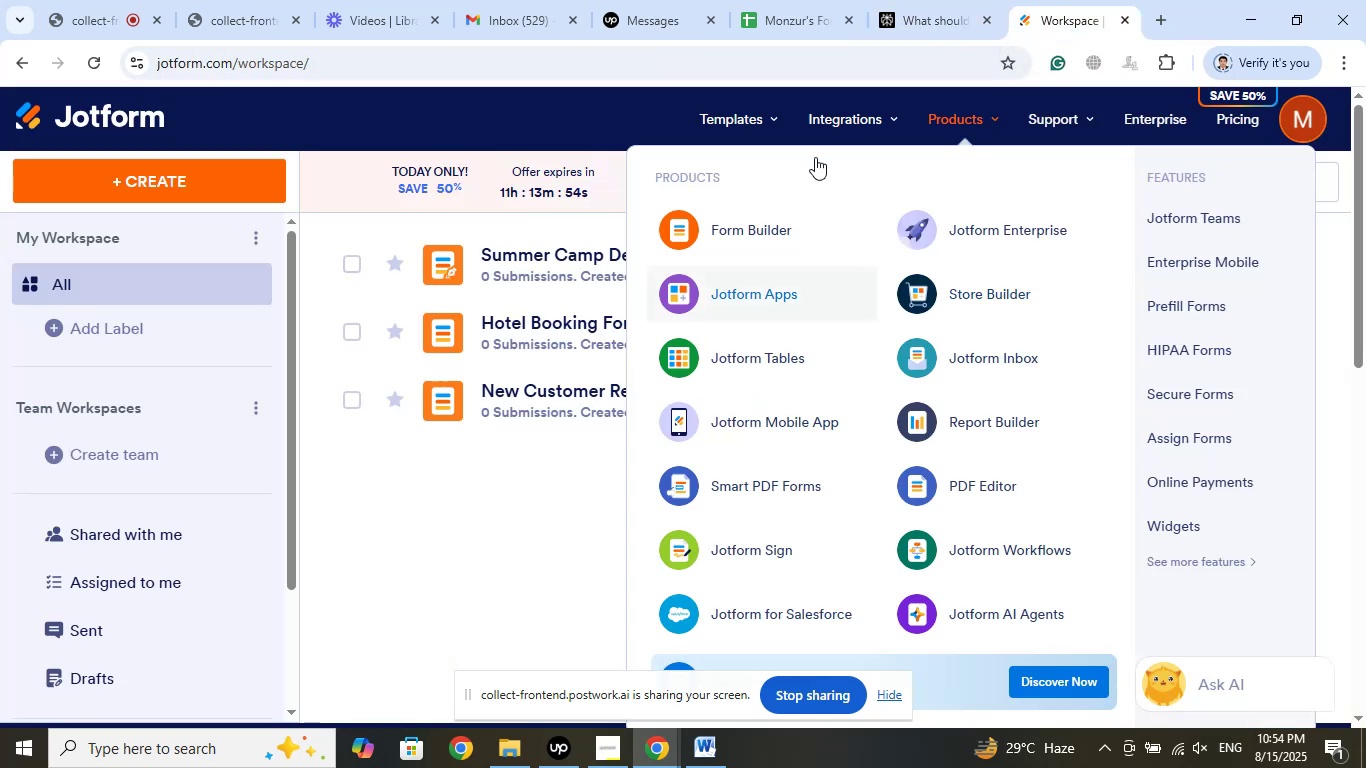 
left_click([799, 0])
 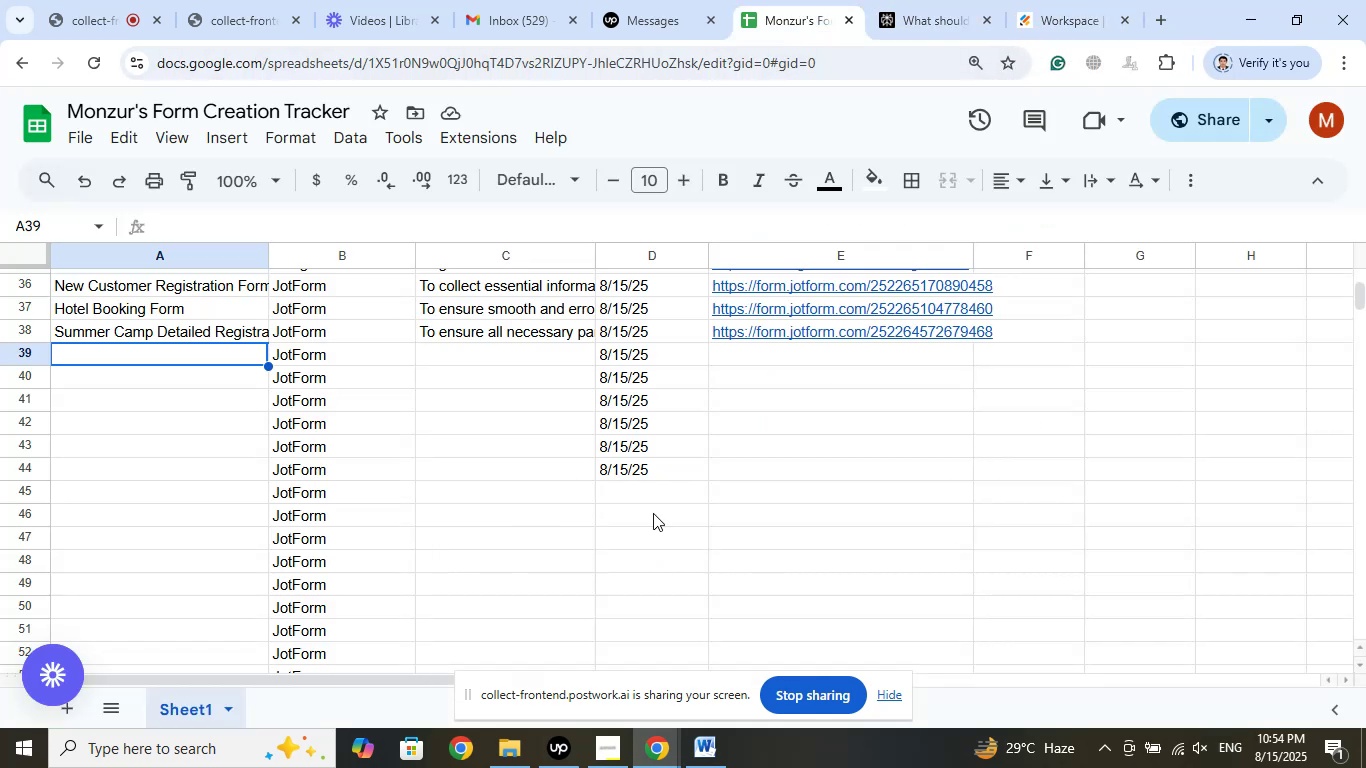 
left_click([1027, 0])
 